 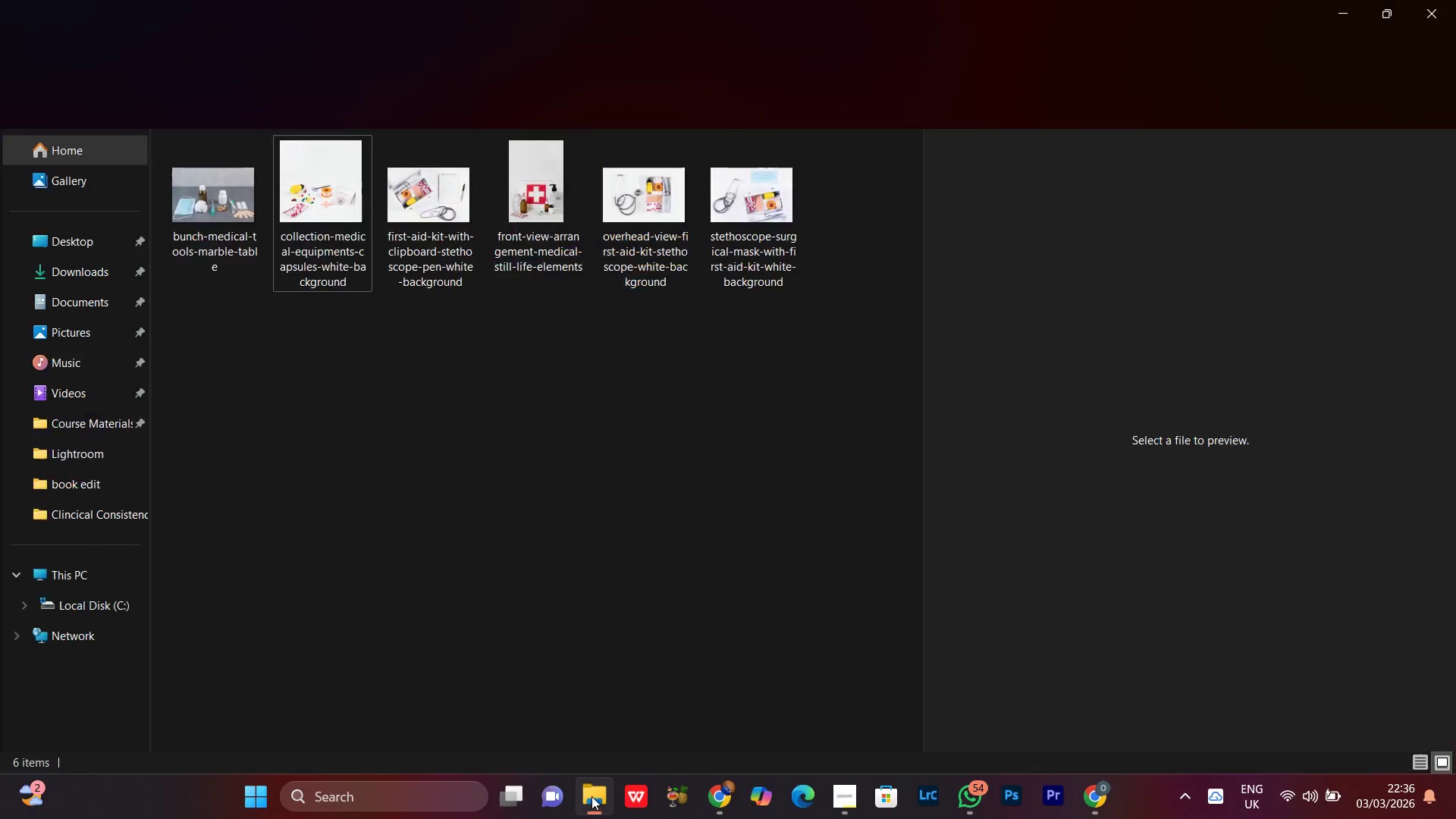 
left_click([516, 442])
 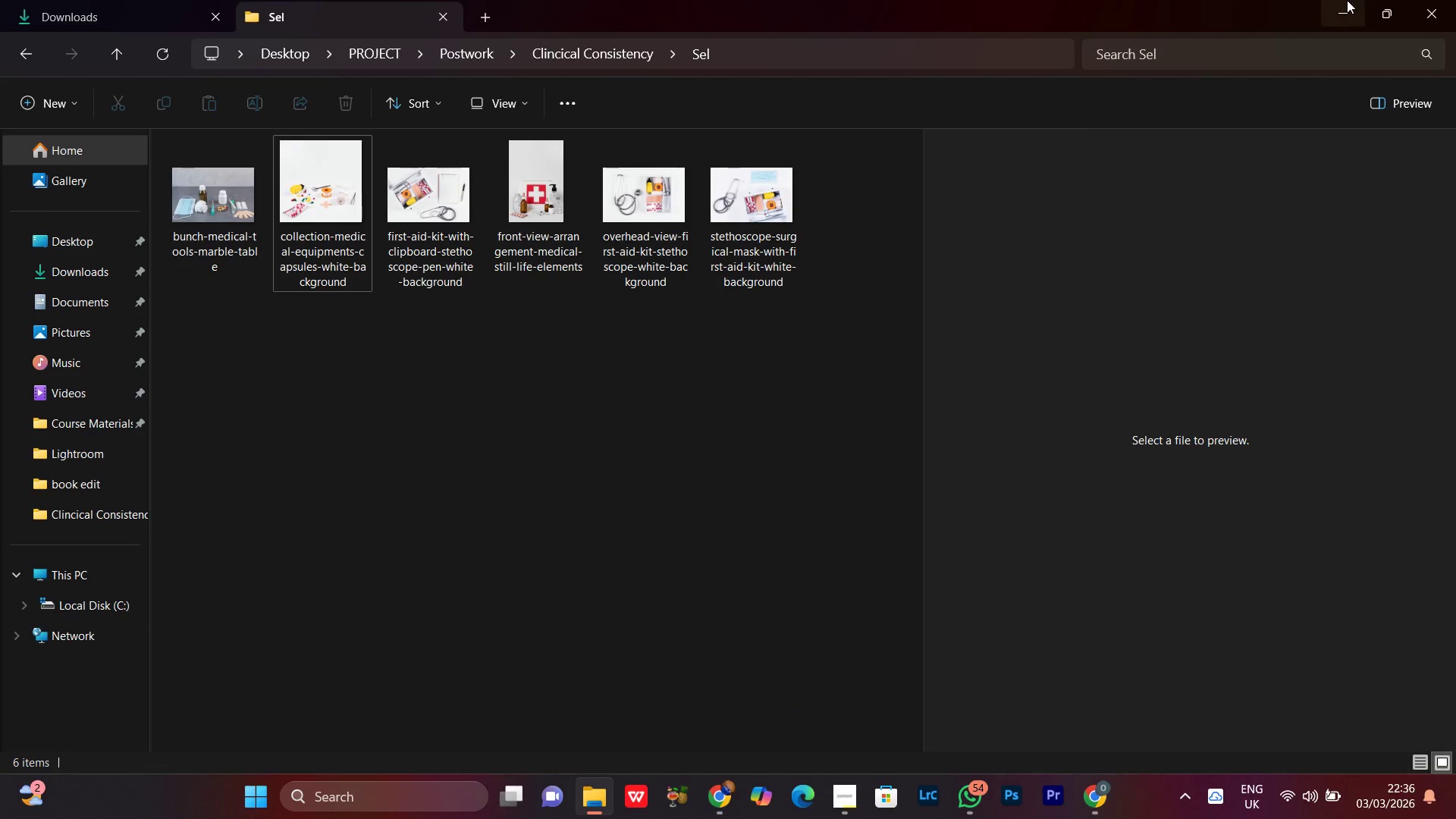 
left_click([1329, 9])
 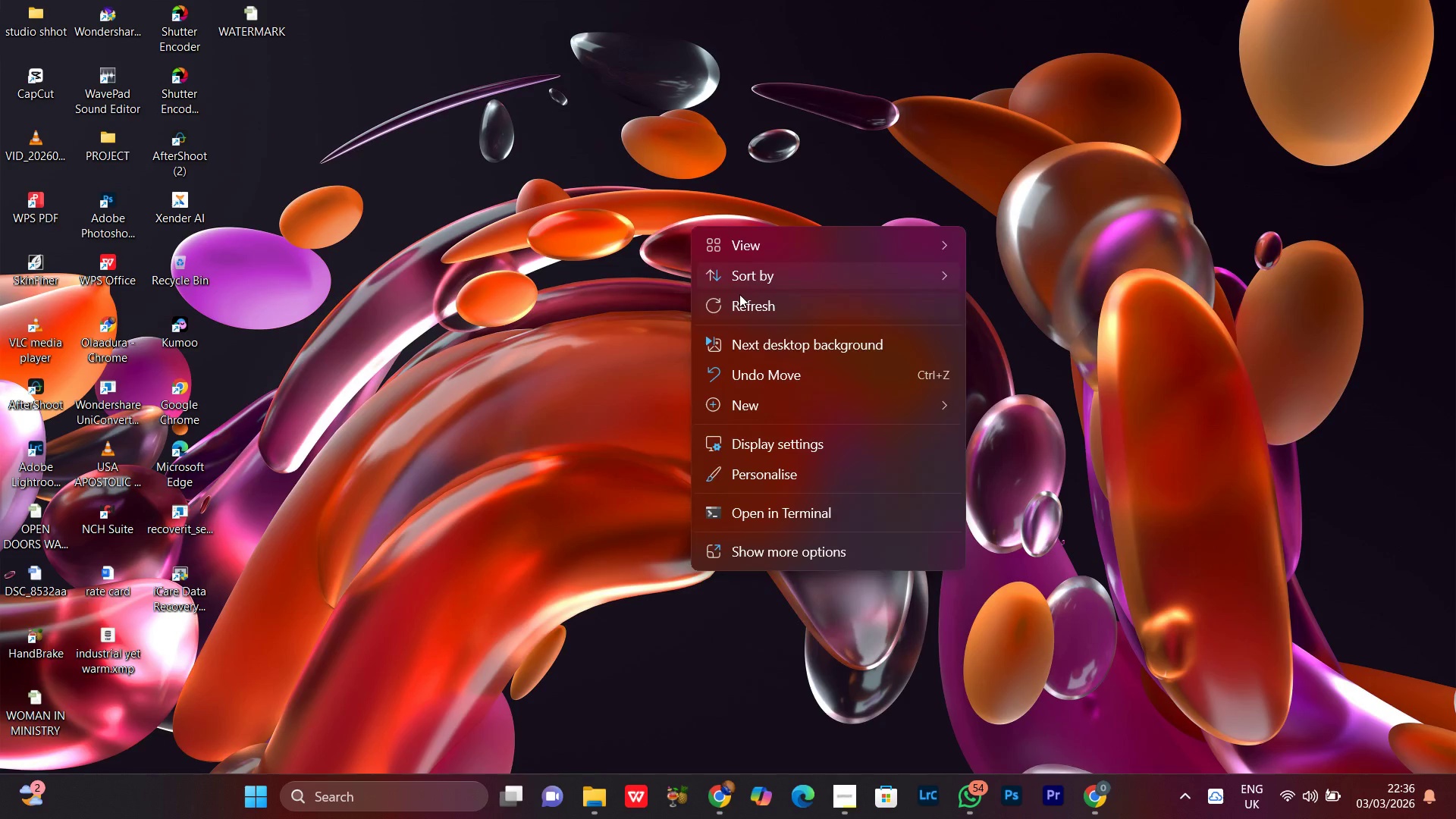 
left_click([746, 307])
 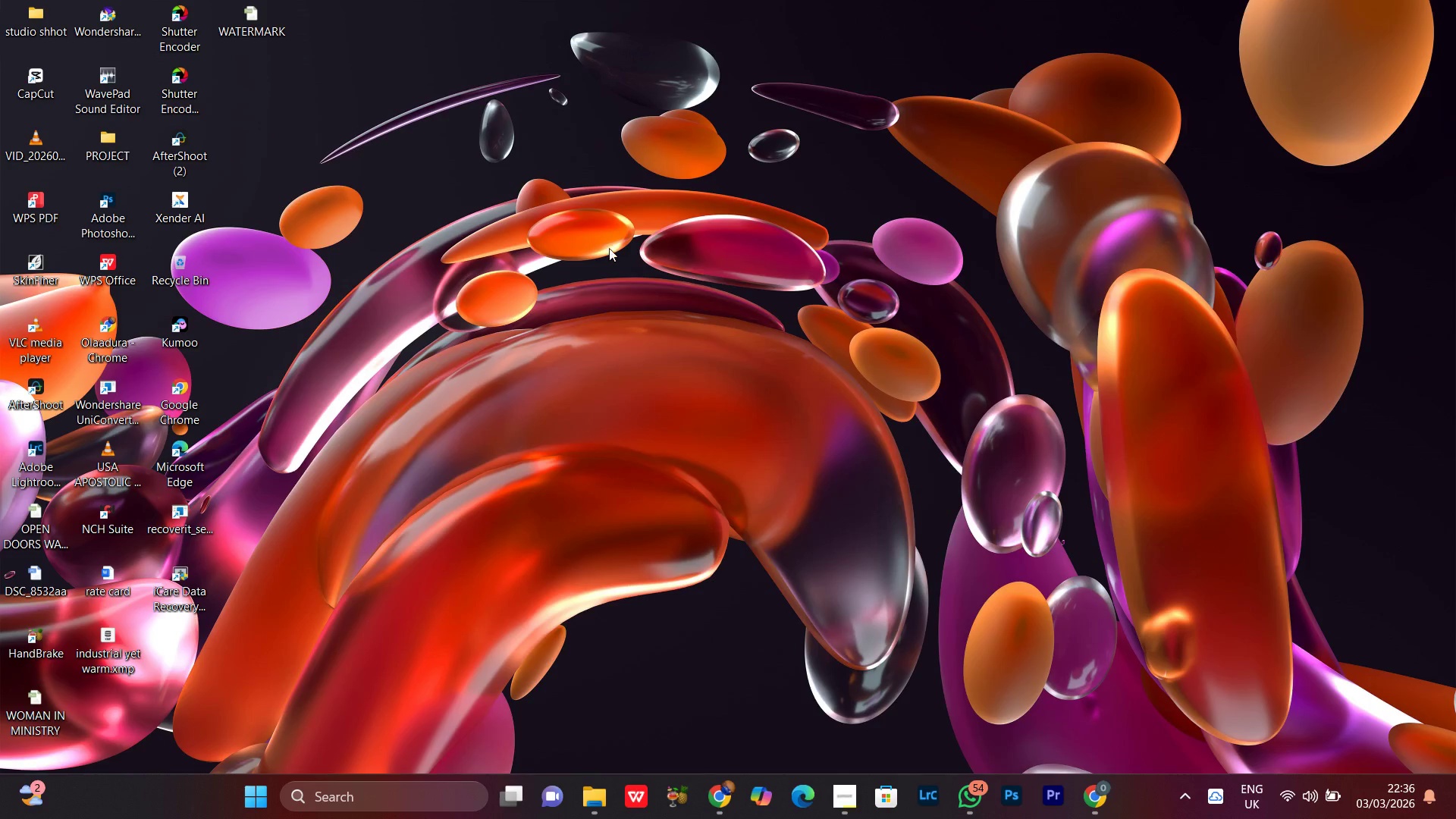 
right_click([609, 248])
 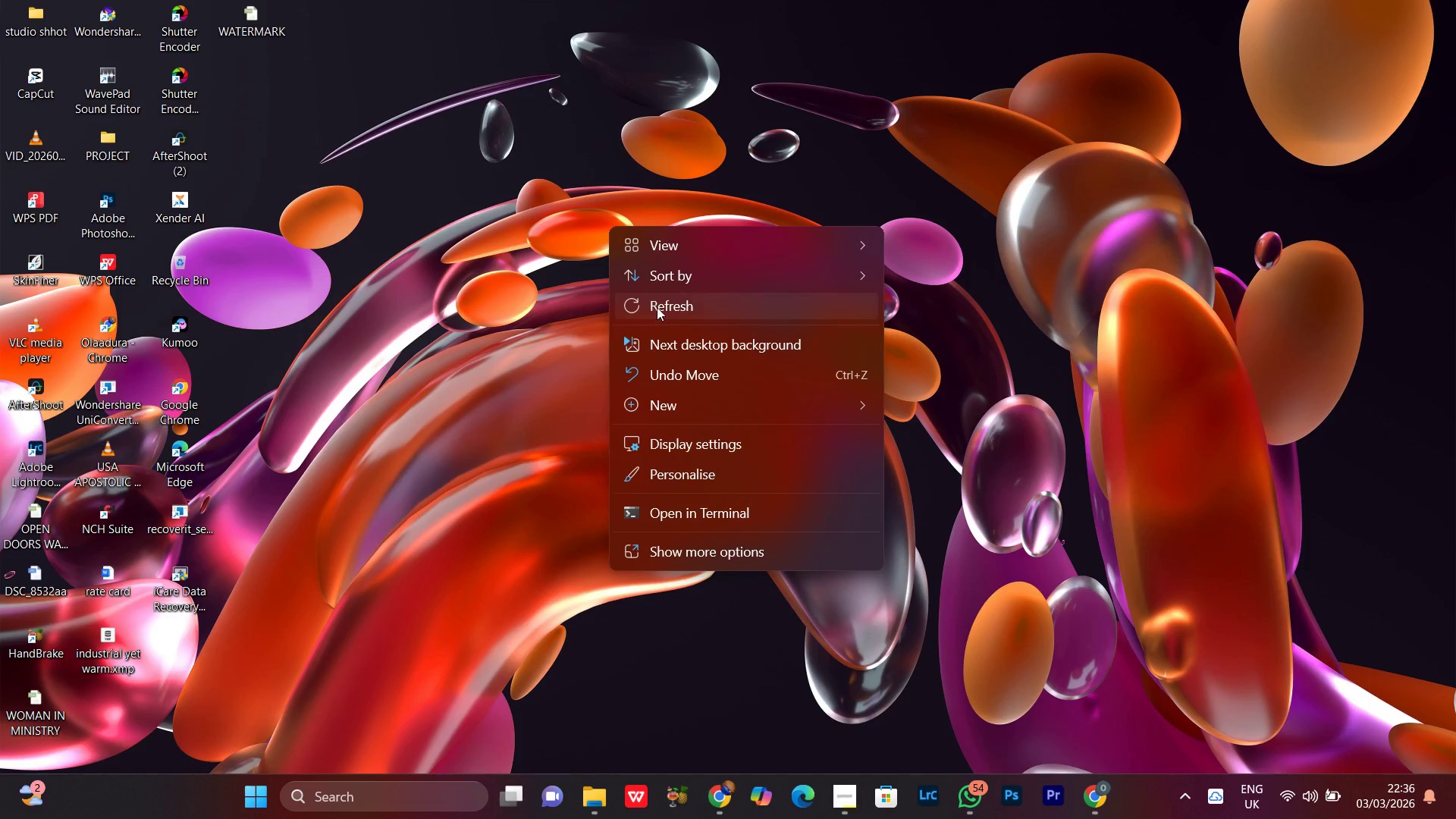 
left_click([658, 305])
 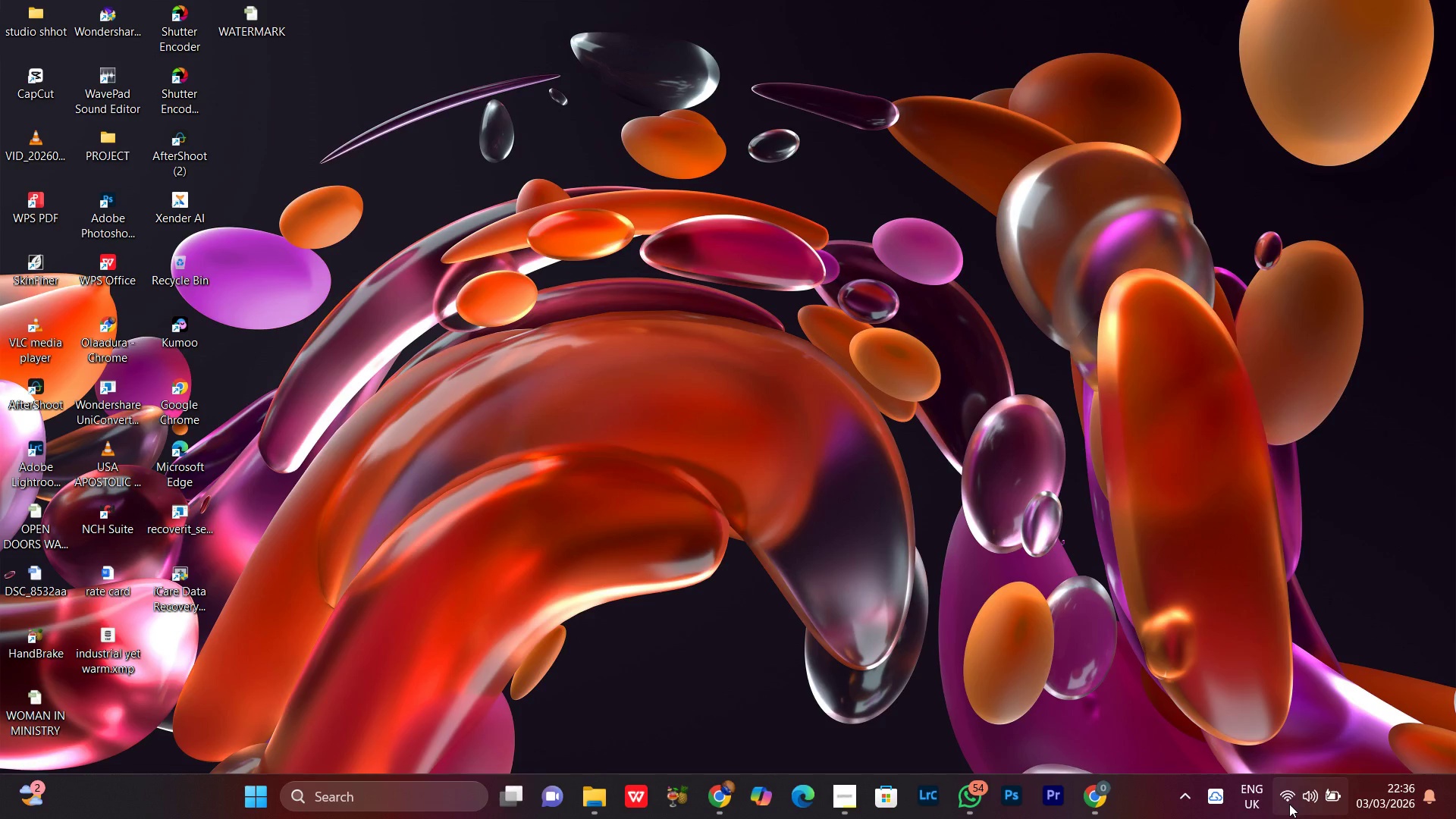 
left_click([1287, 795])
 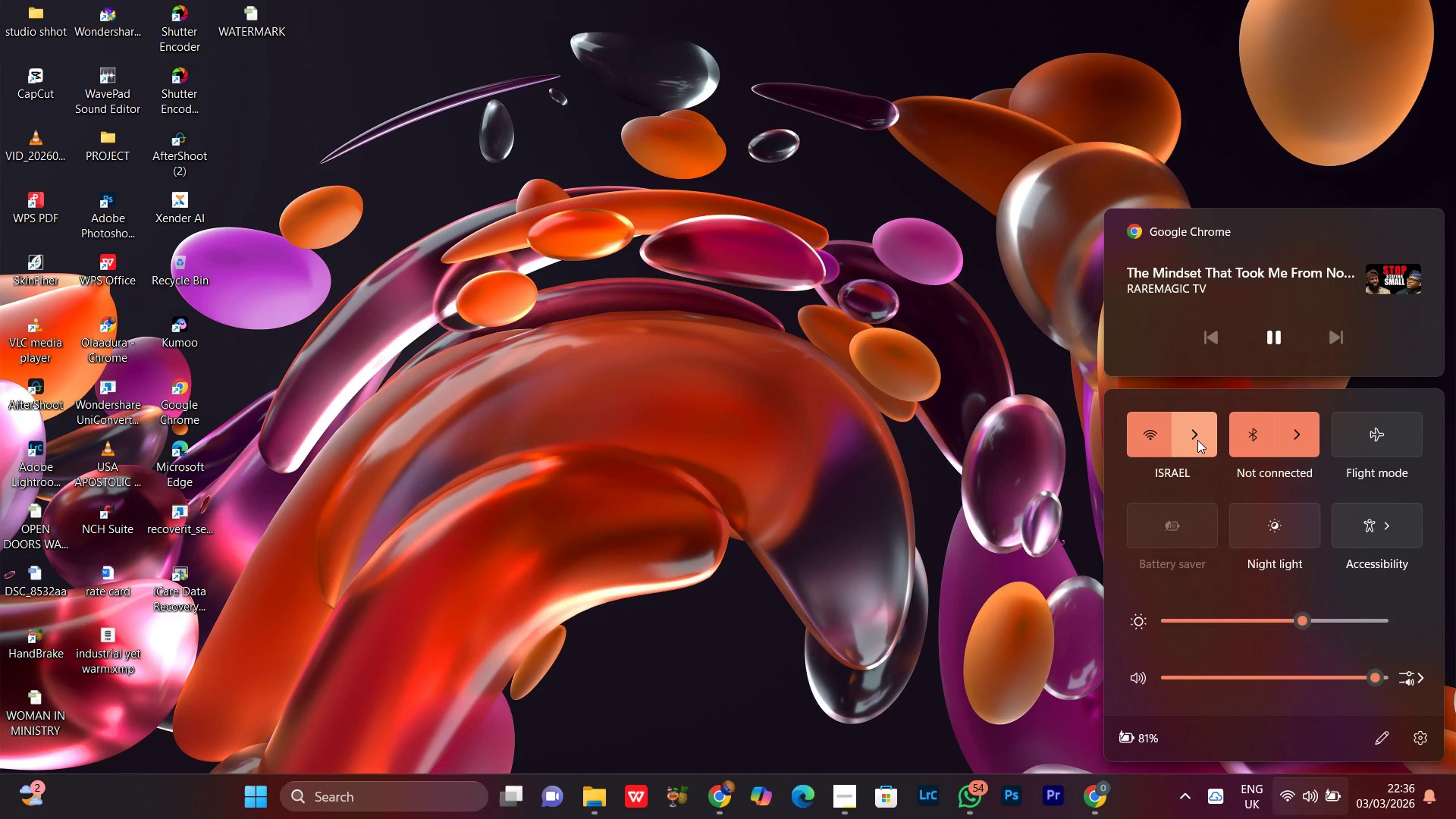 
left_click([1197, 436])
 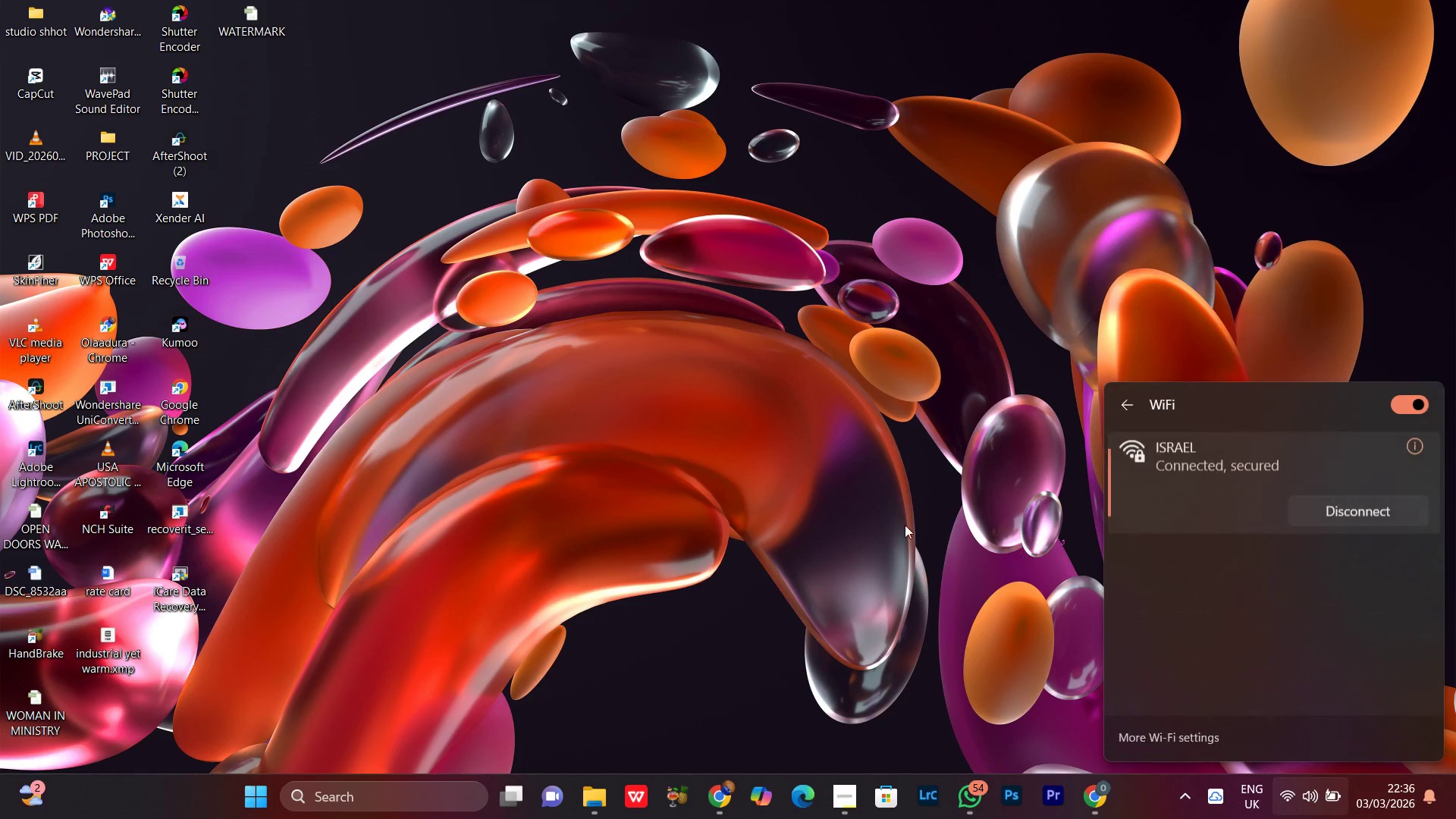 
left_click([905, 525])
 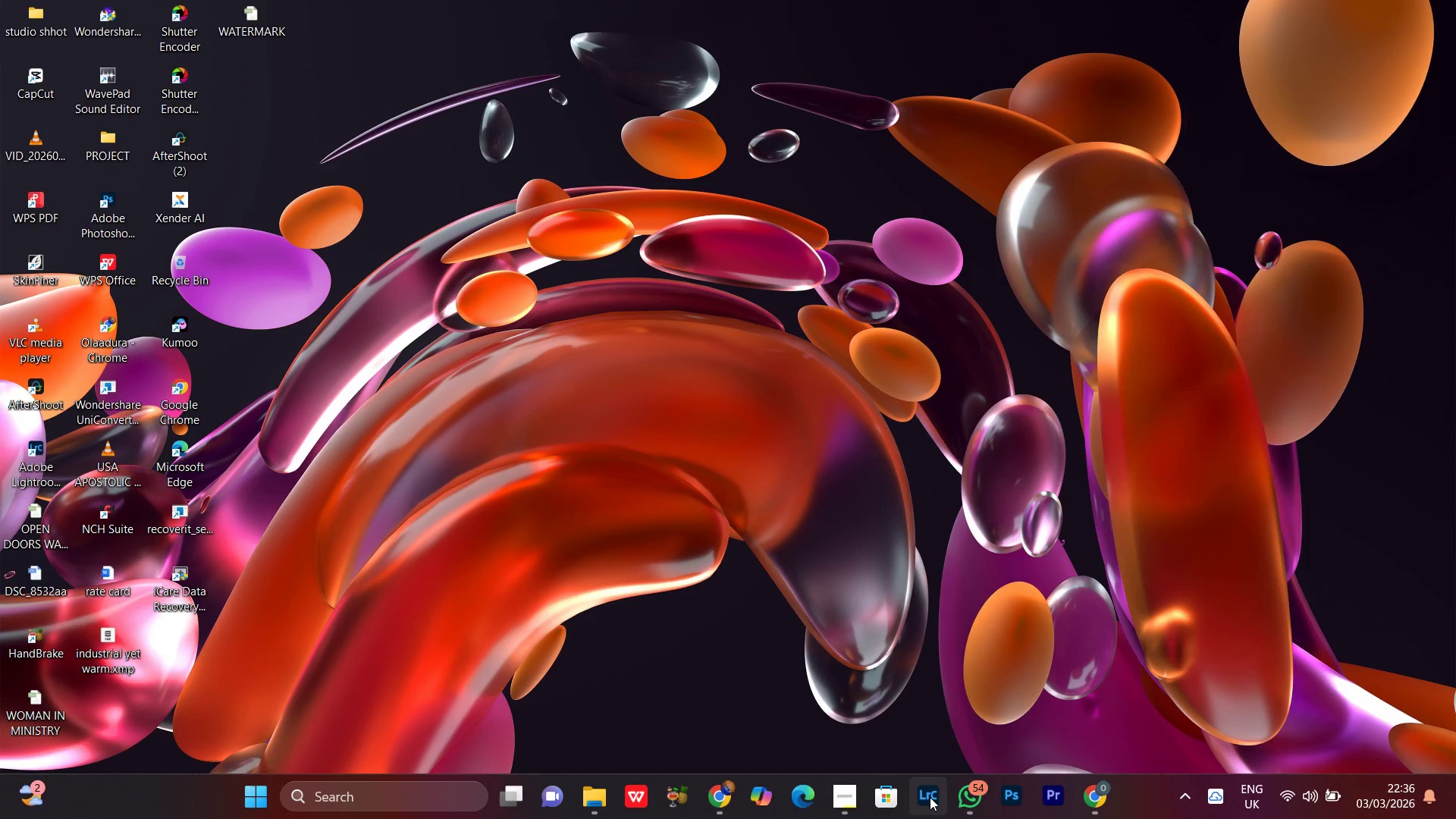 
left_click([930, 797])
 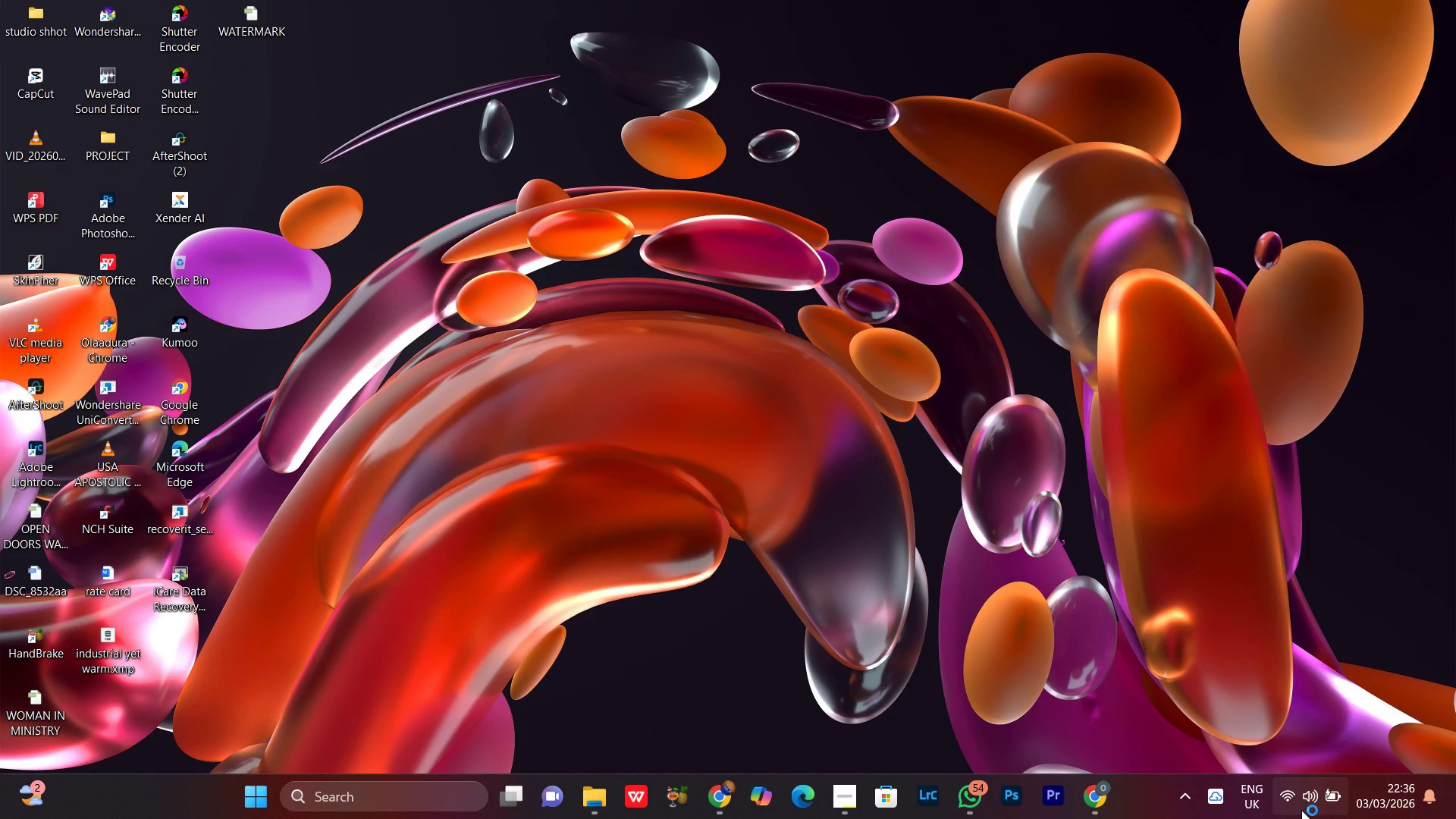 
left_click([1298, 792])
 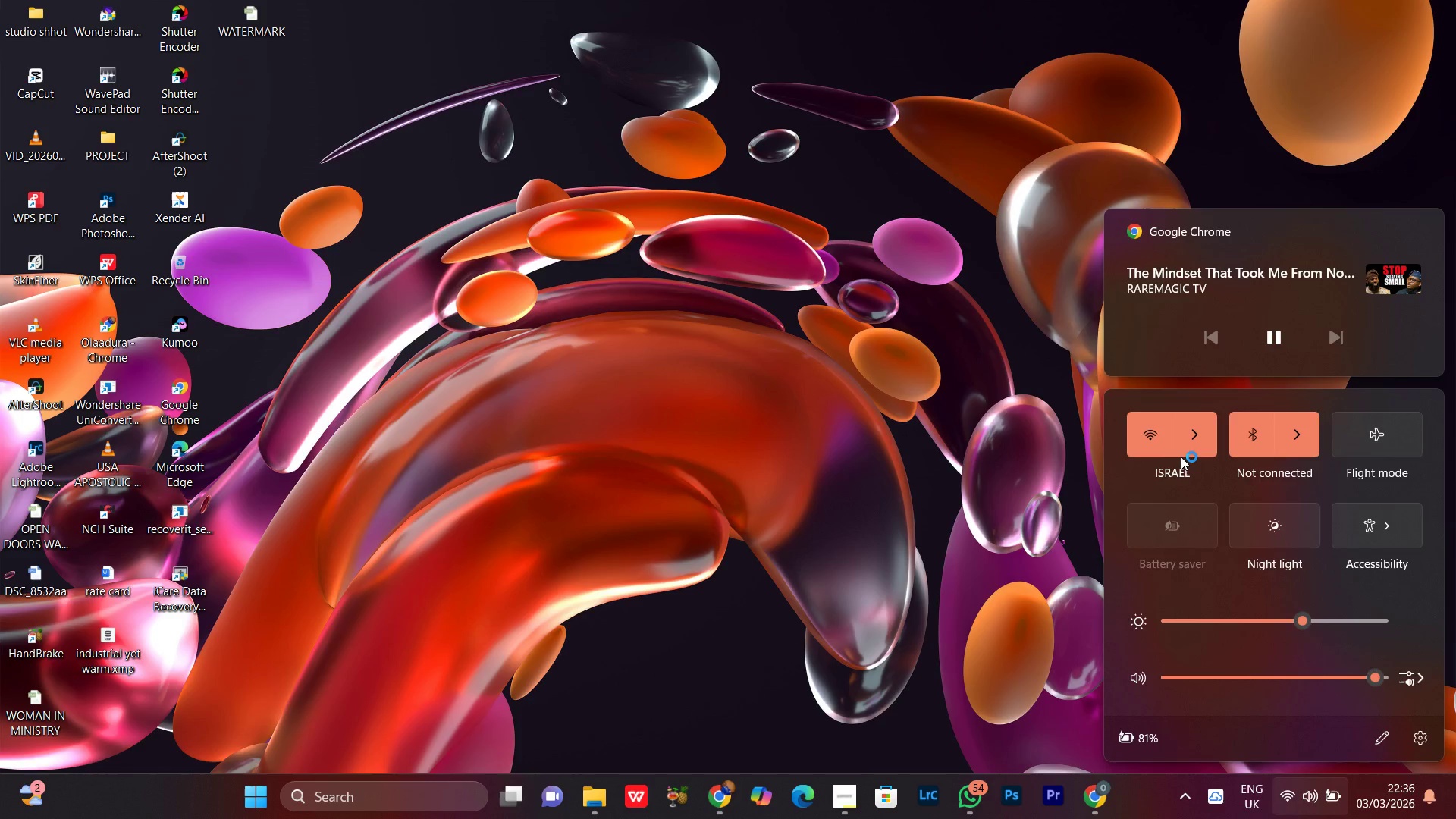 
left_click([1178, 441])
 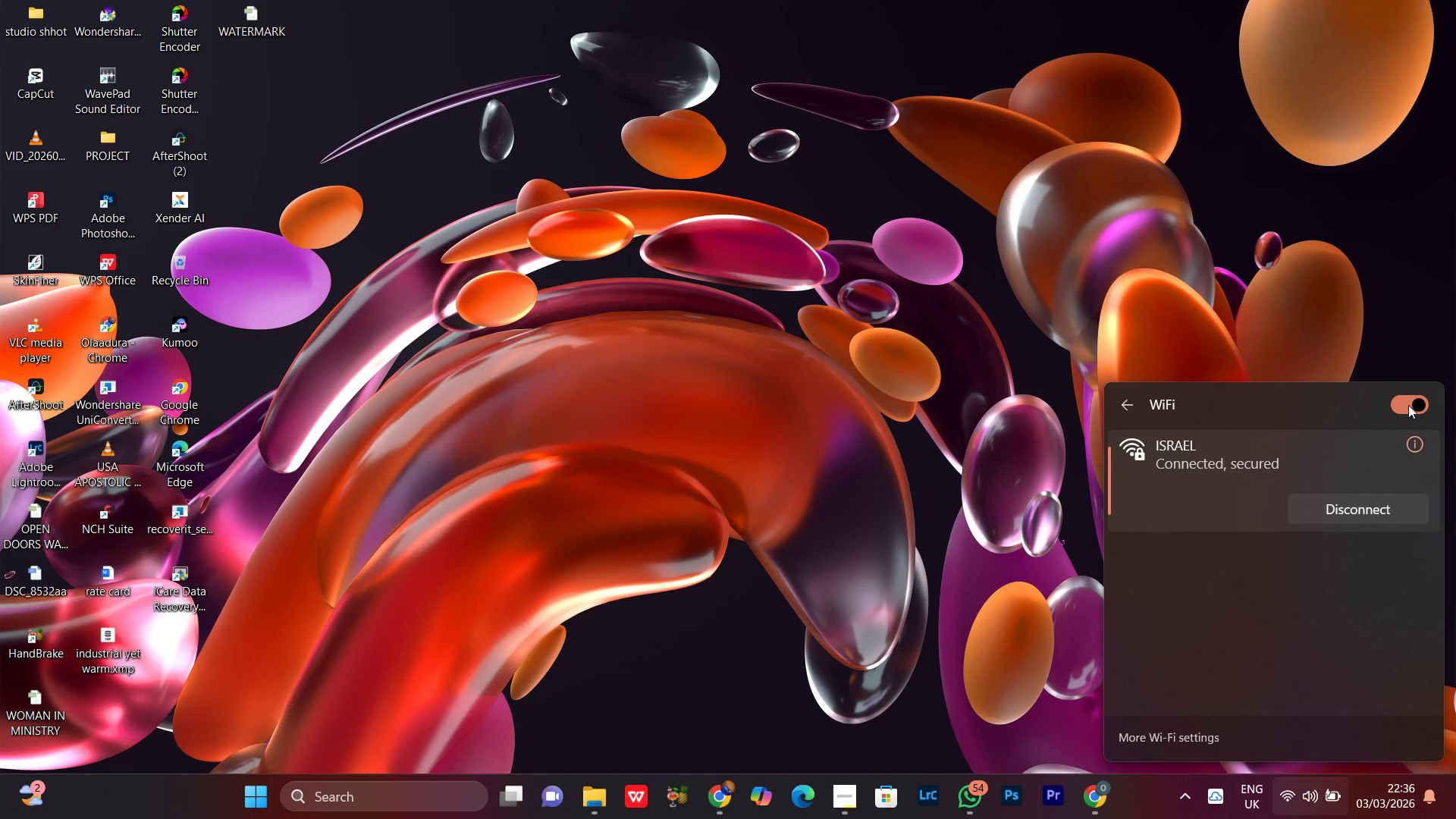 
left_click([1408, 405])
 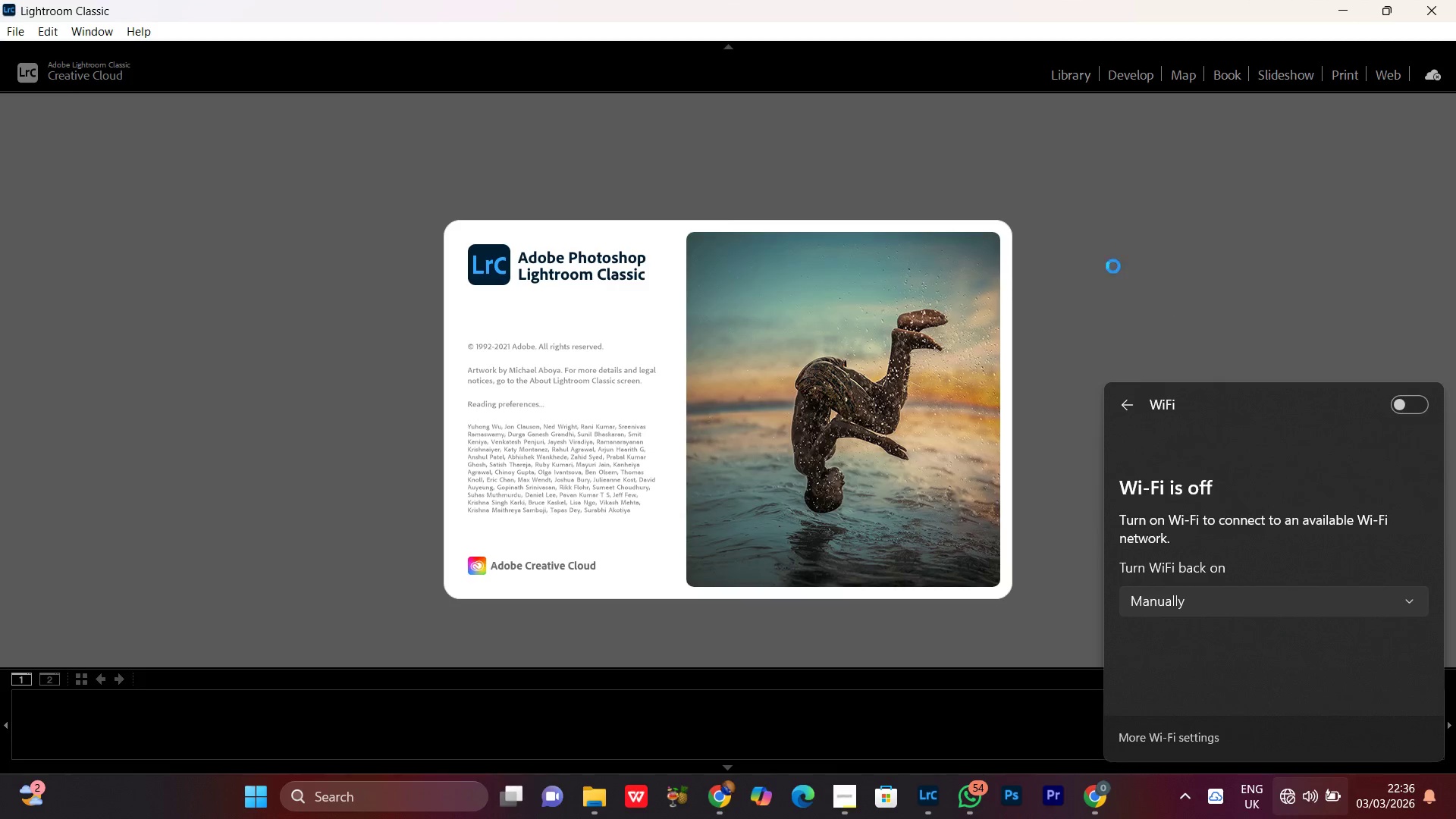 
left_click([1066, 217])
 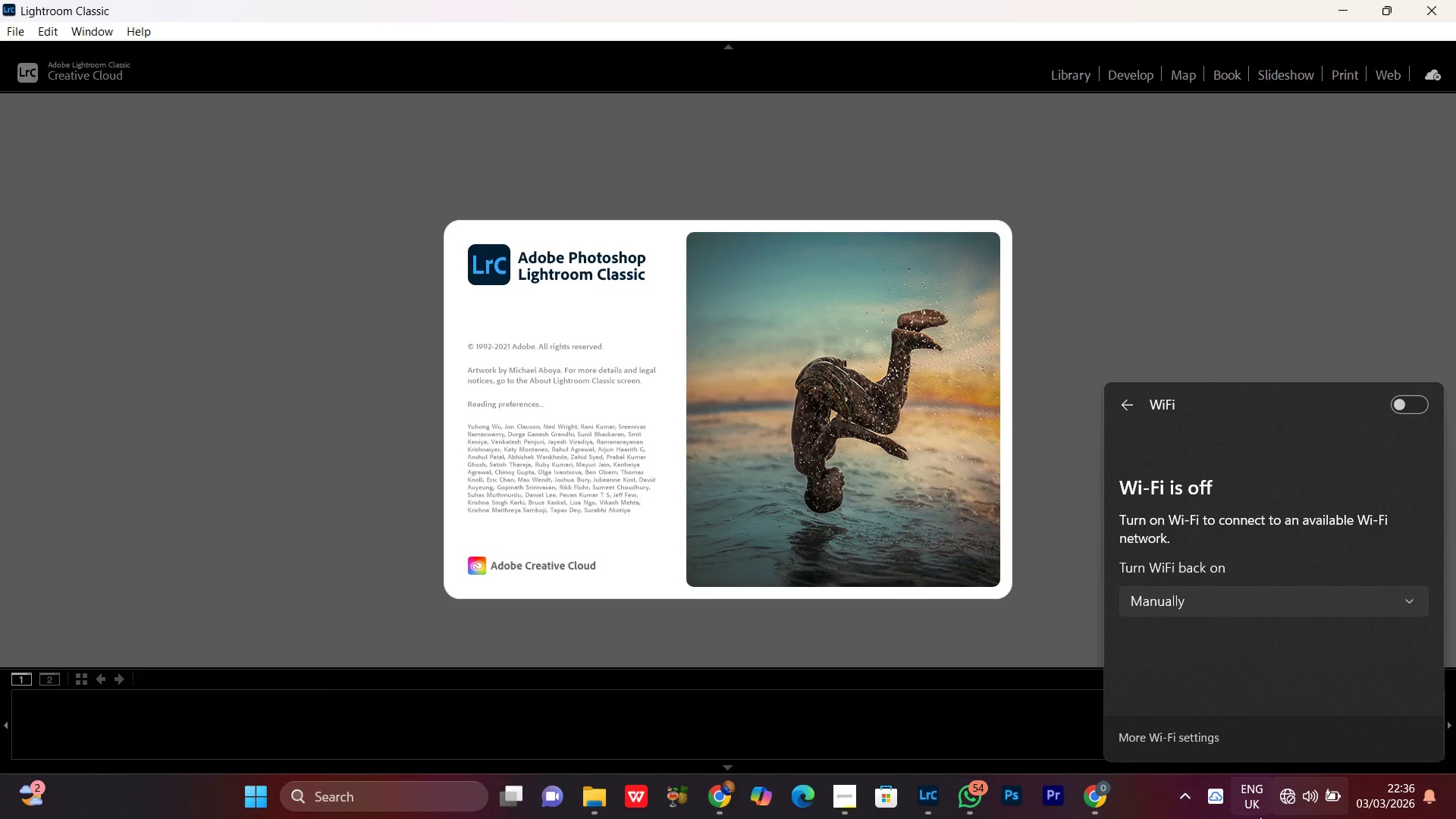 
left_click([1288, 794])
 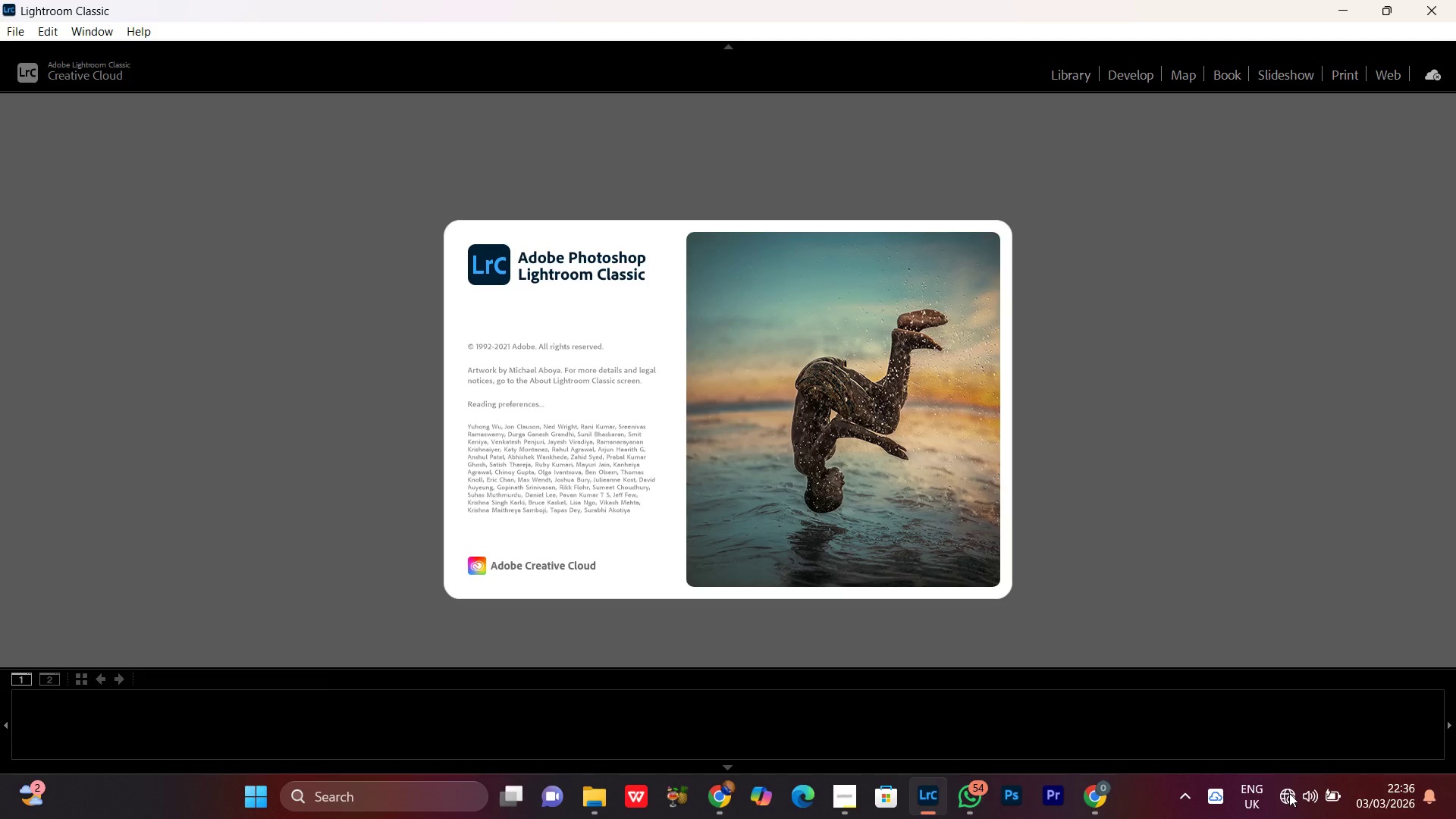 
left_click([1289, 793])
 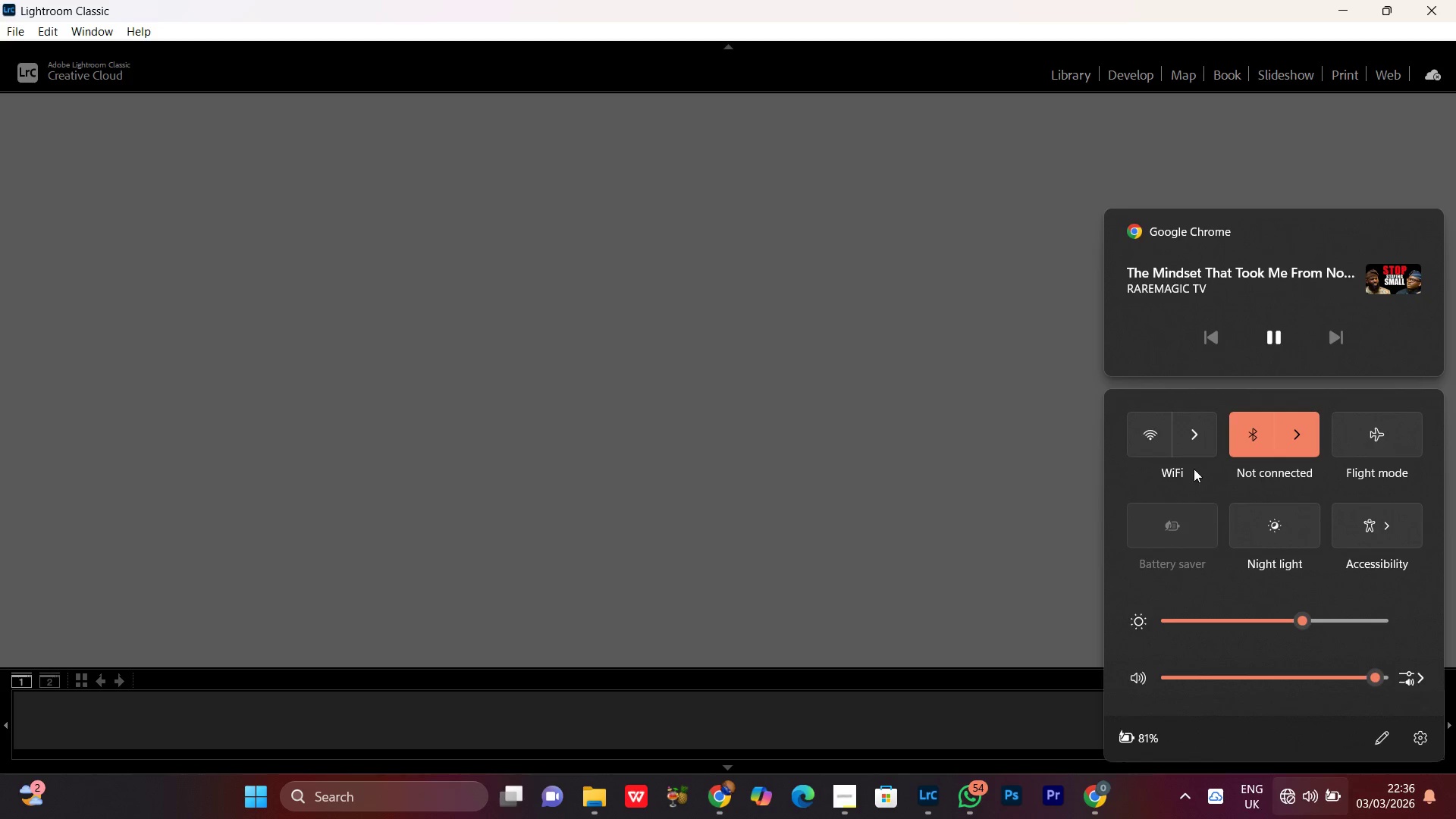 
left_click([1198, 438])
 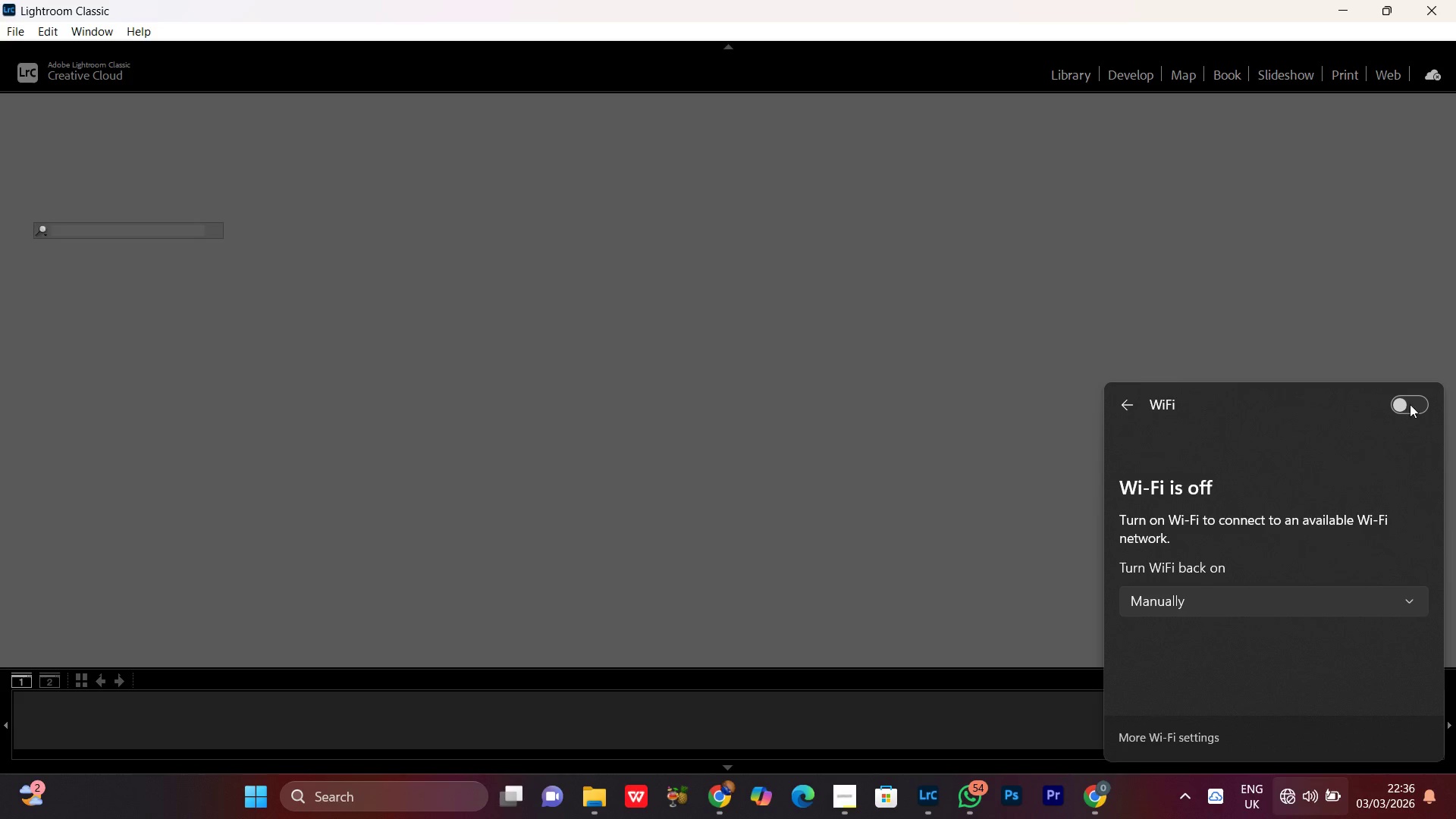 
left_click([1410, 404])
 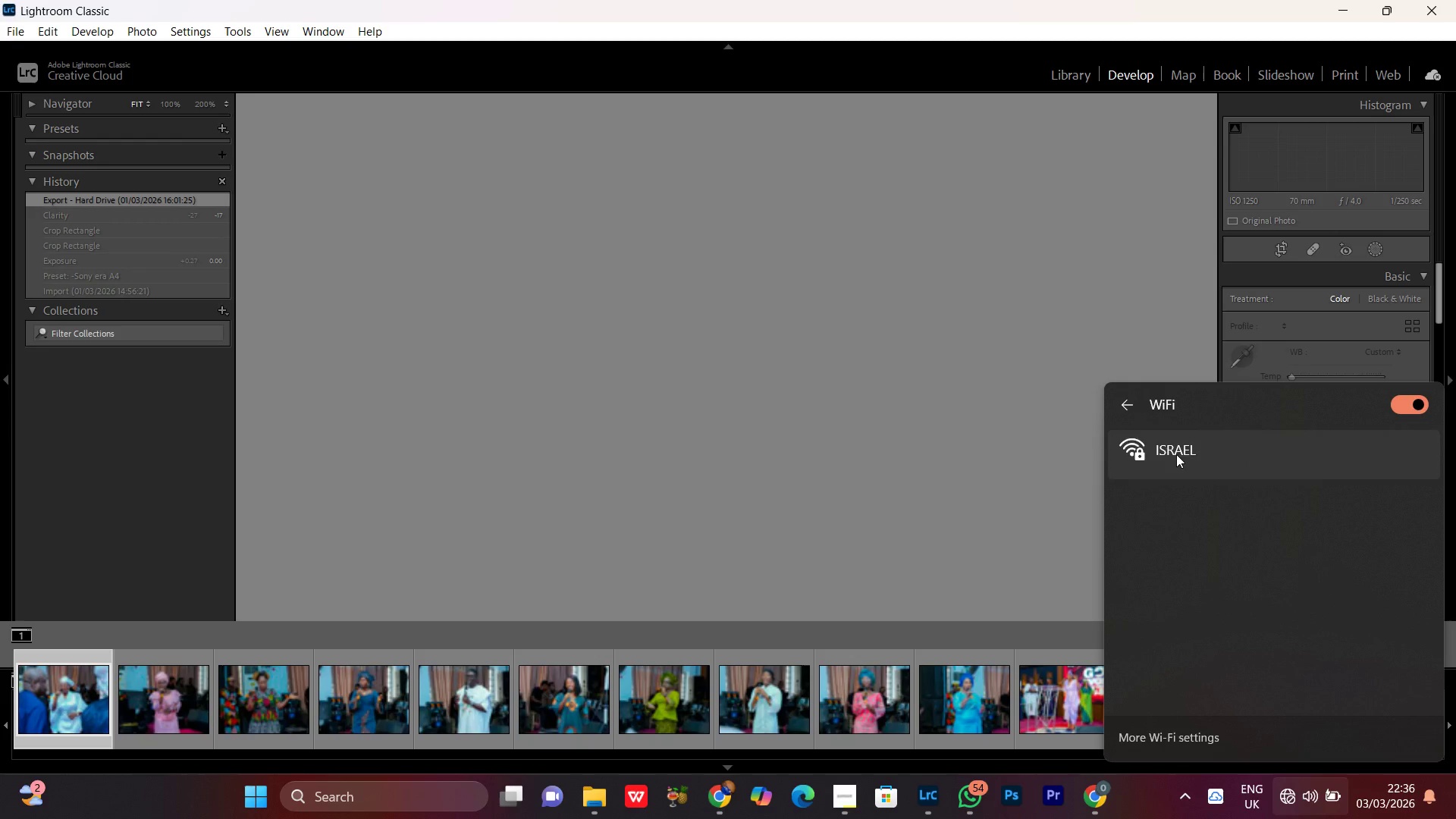 
wait(6.83)
 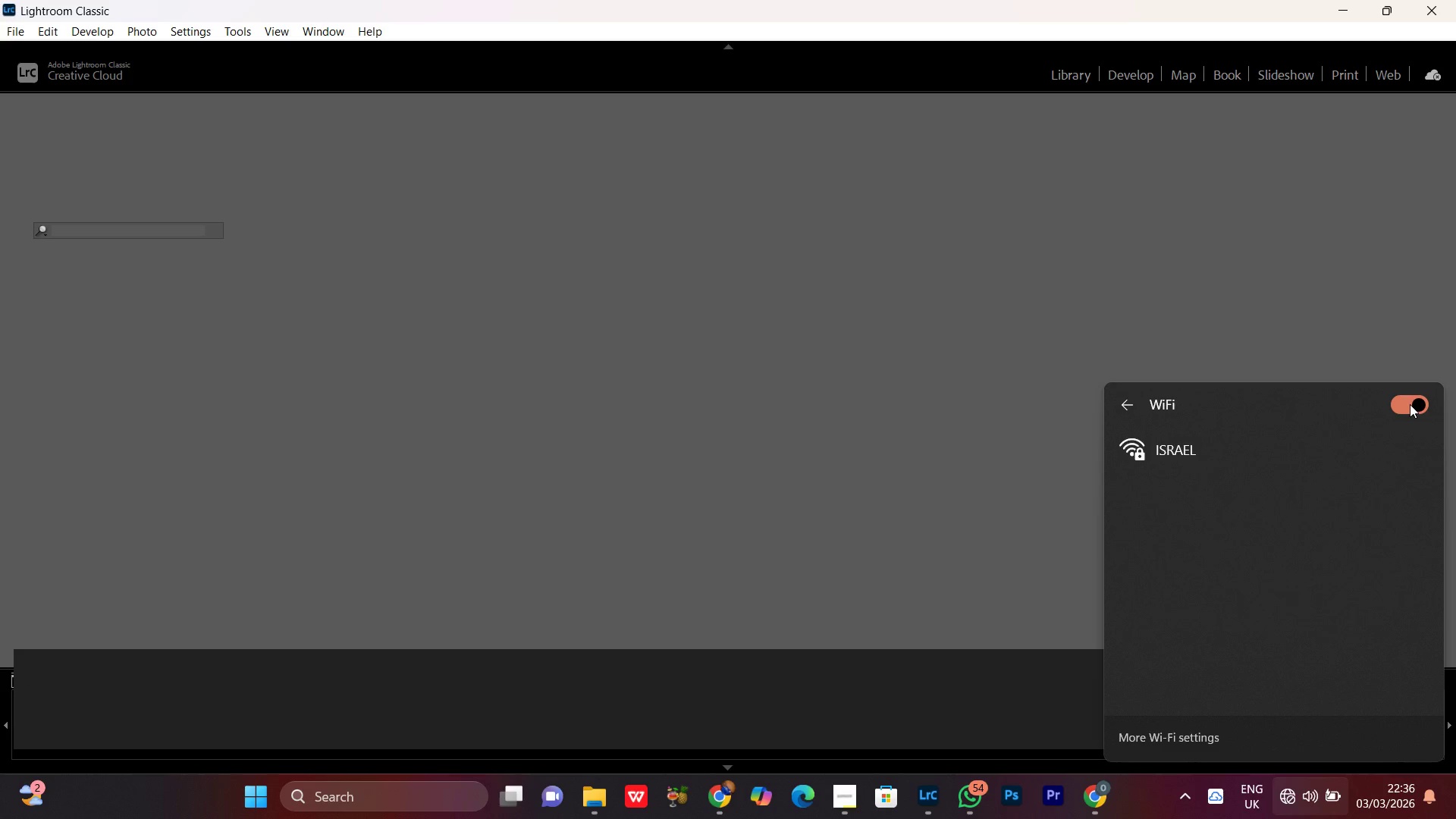 
left_click([1176, 455])
 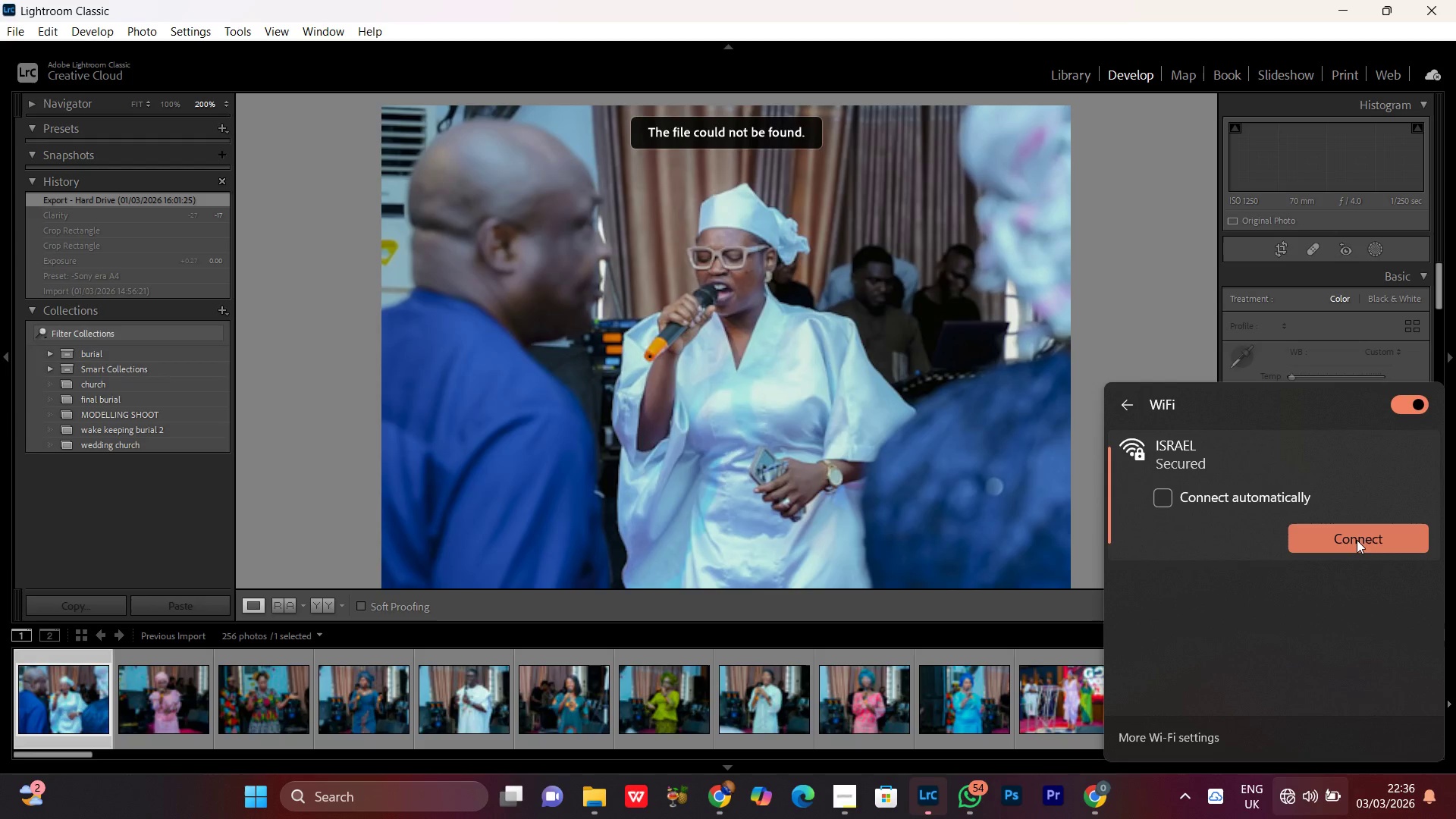 
left_click([1357, 540])
 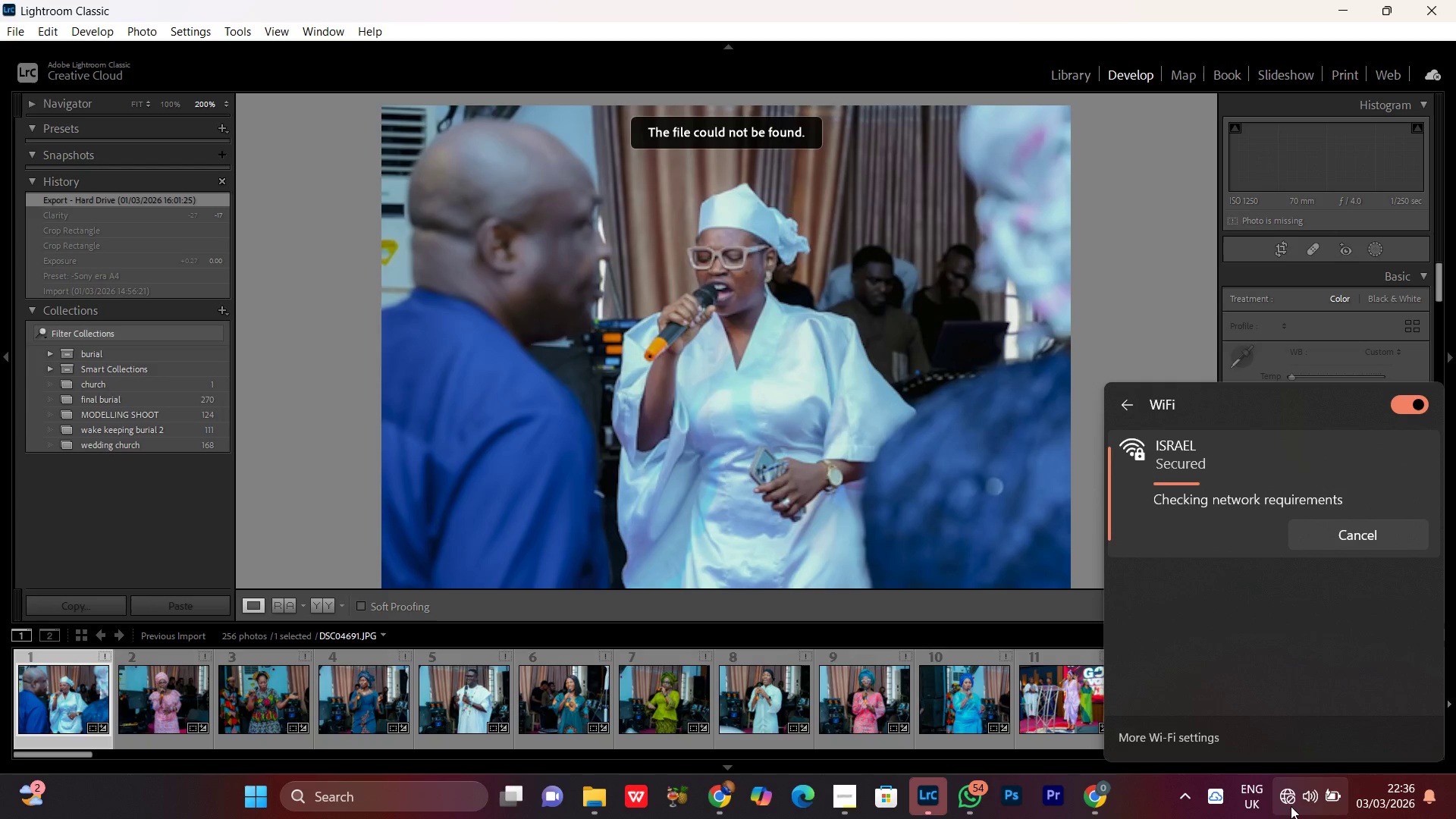 
left_click([1291, 806])
 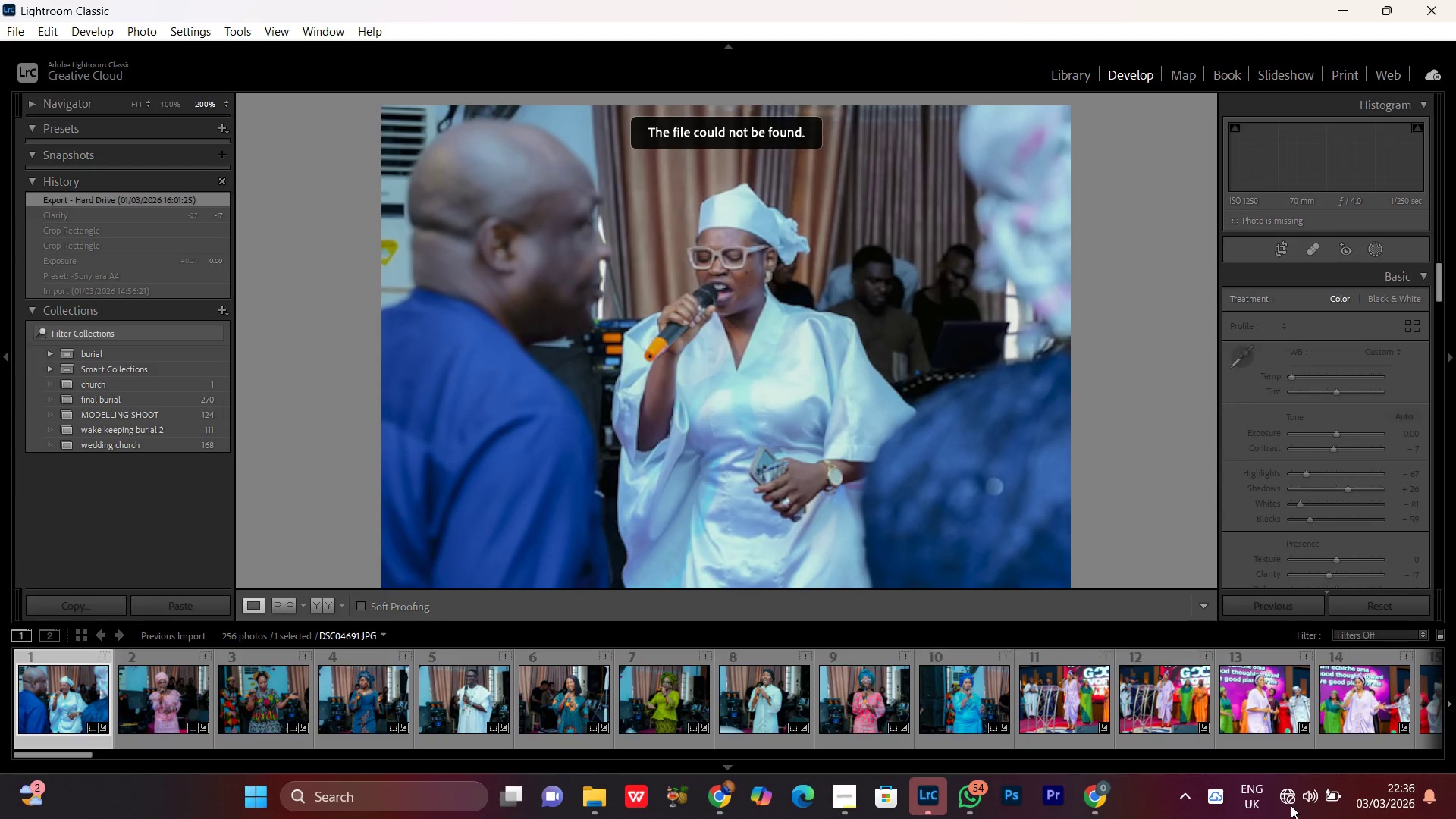 
left_click([1291, 805])
 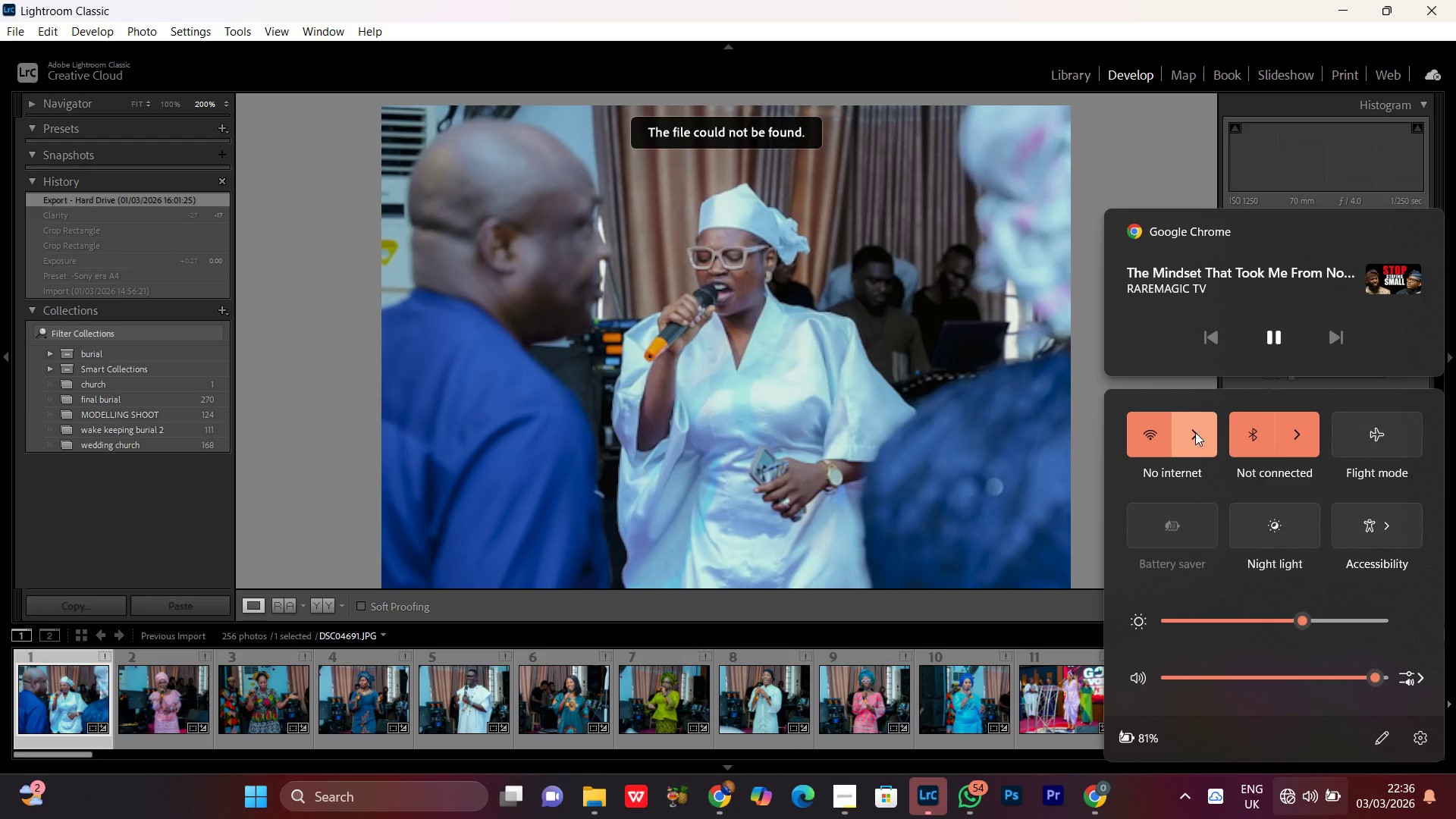 
left_click([1195, 432])
 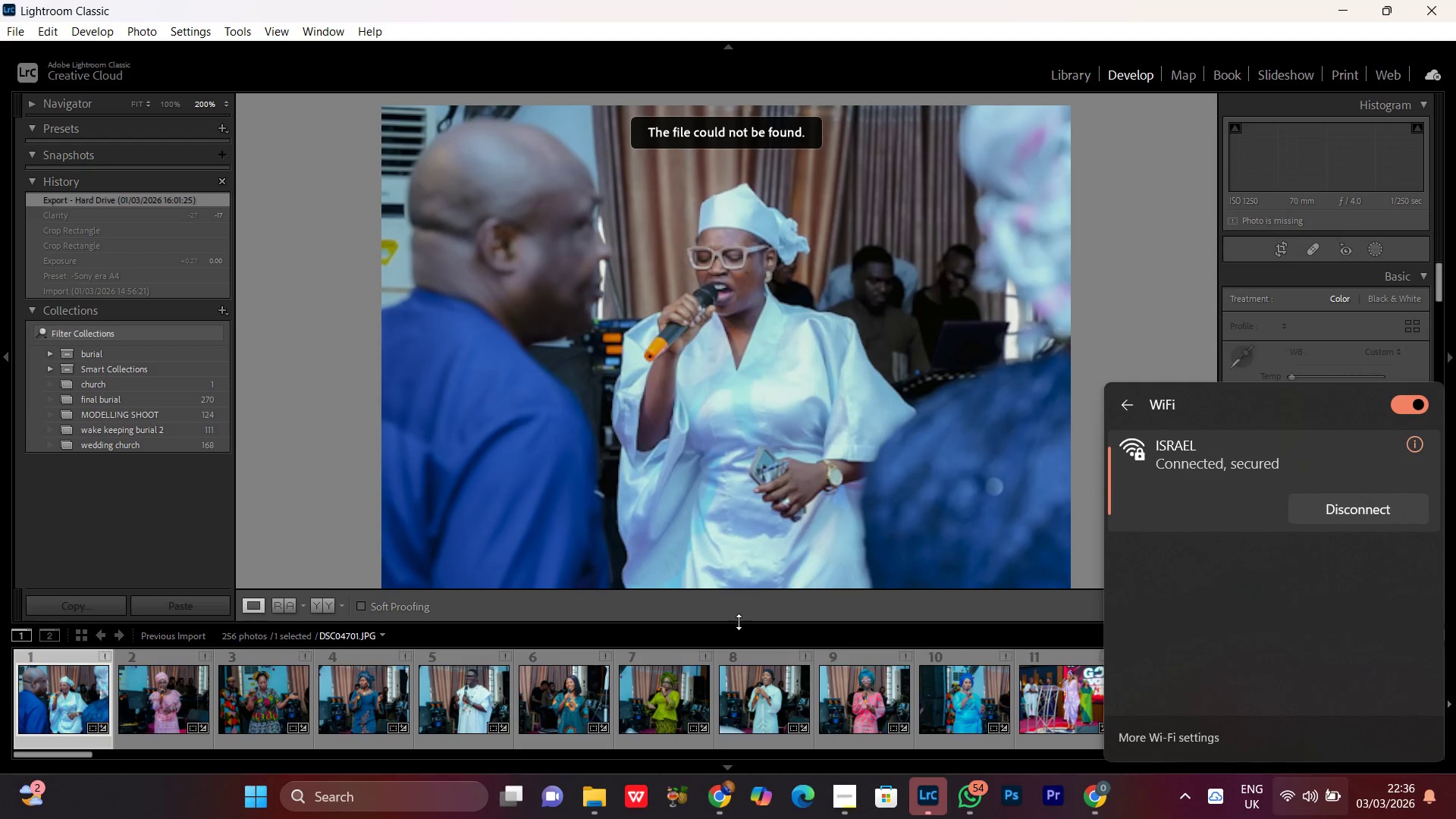 
left_click([739, 622])
 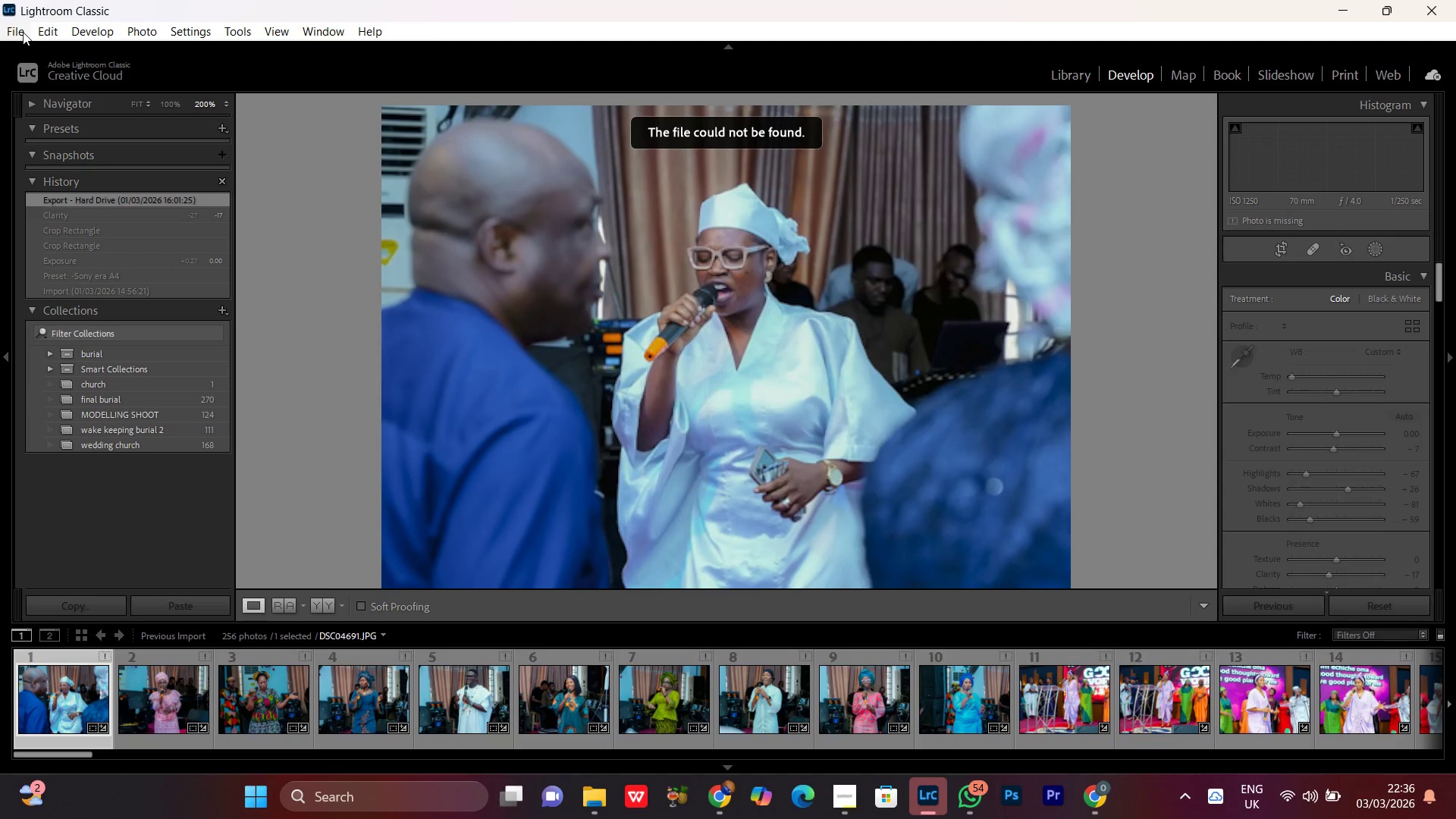 
left_click([19, 32])
 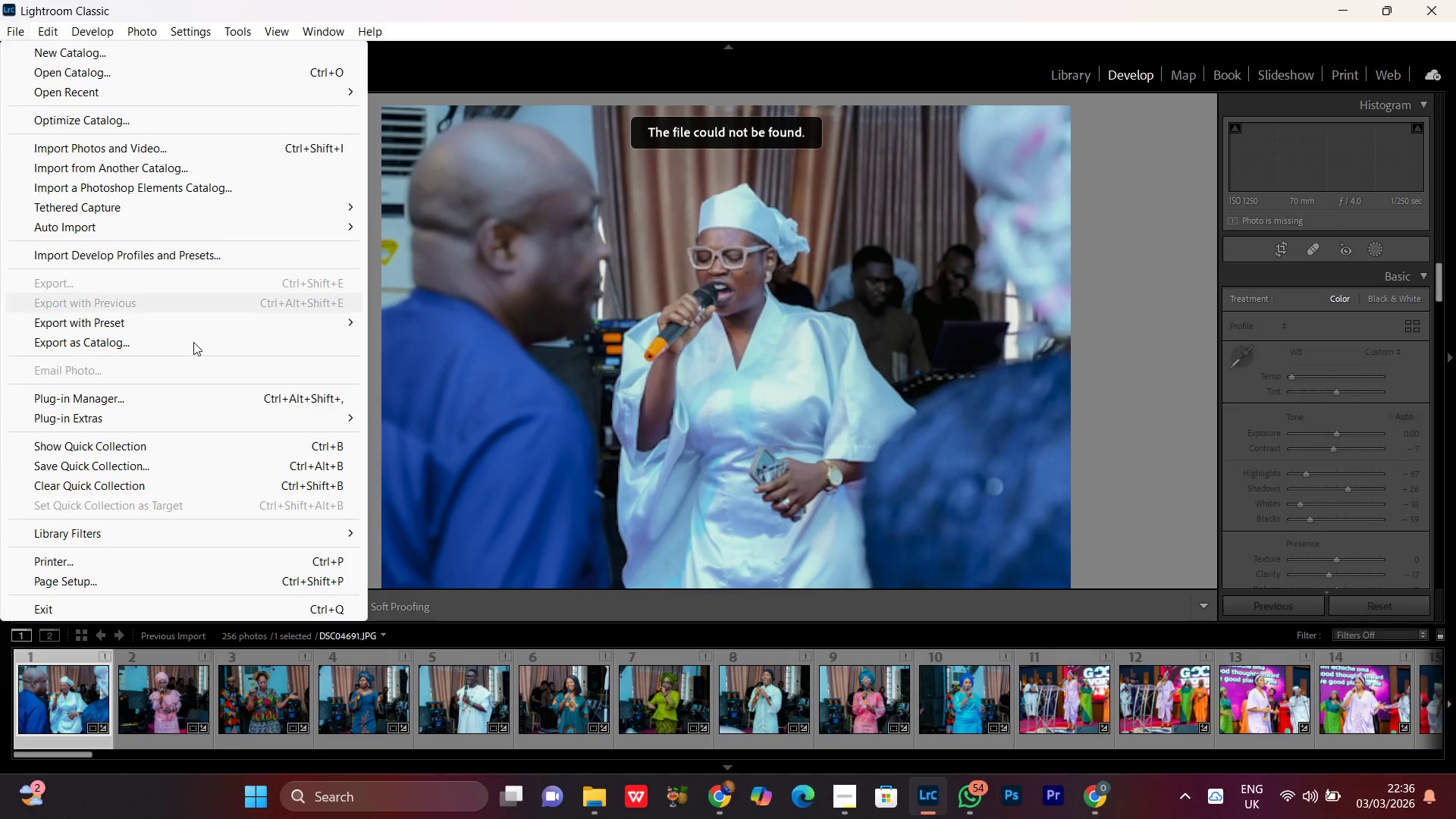 
left_click([537, 279])
 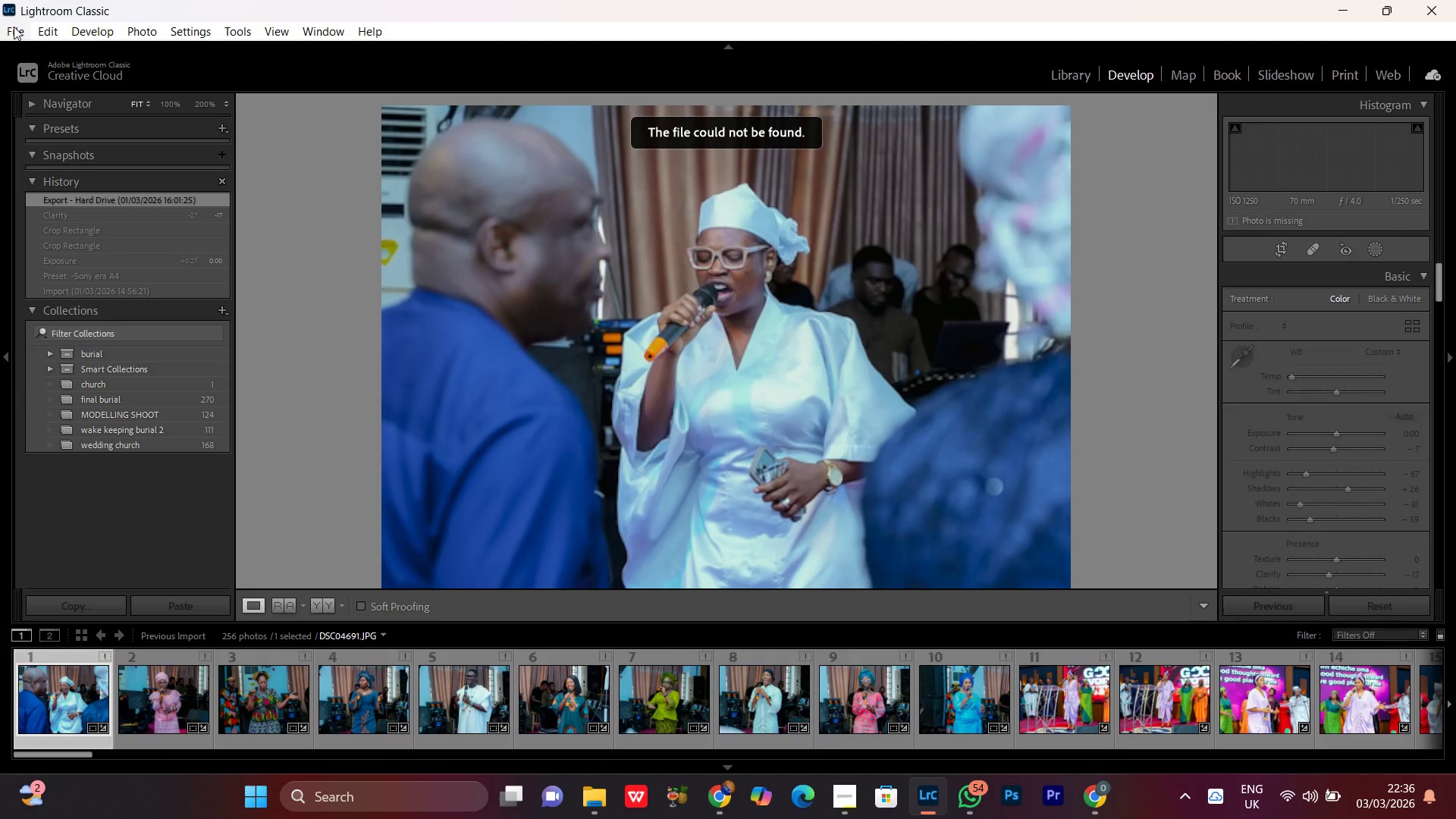 
left_click([14, 27])
 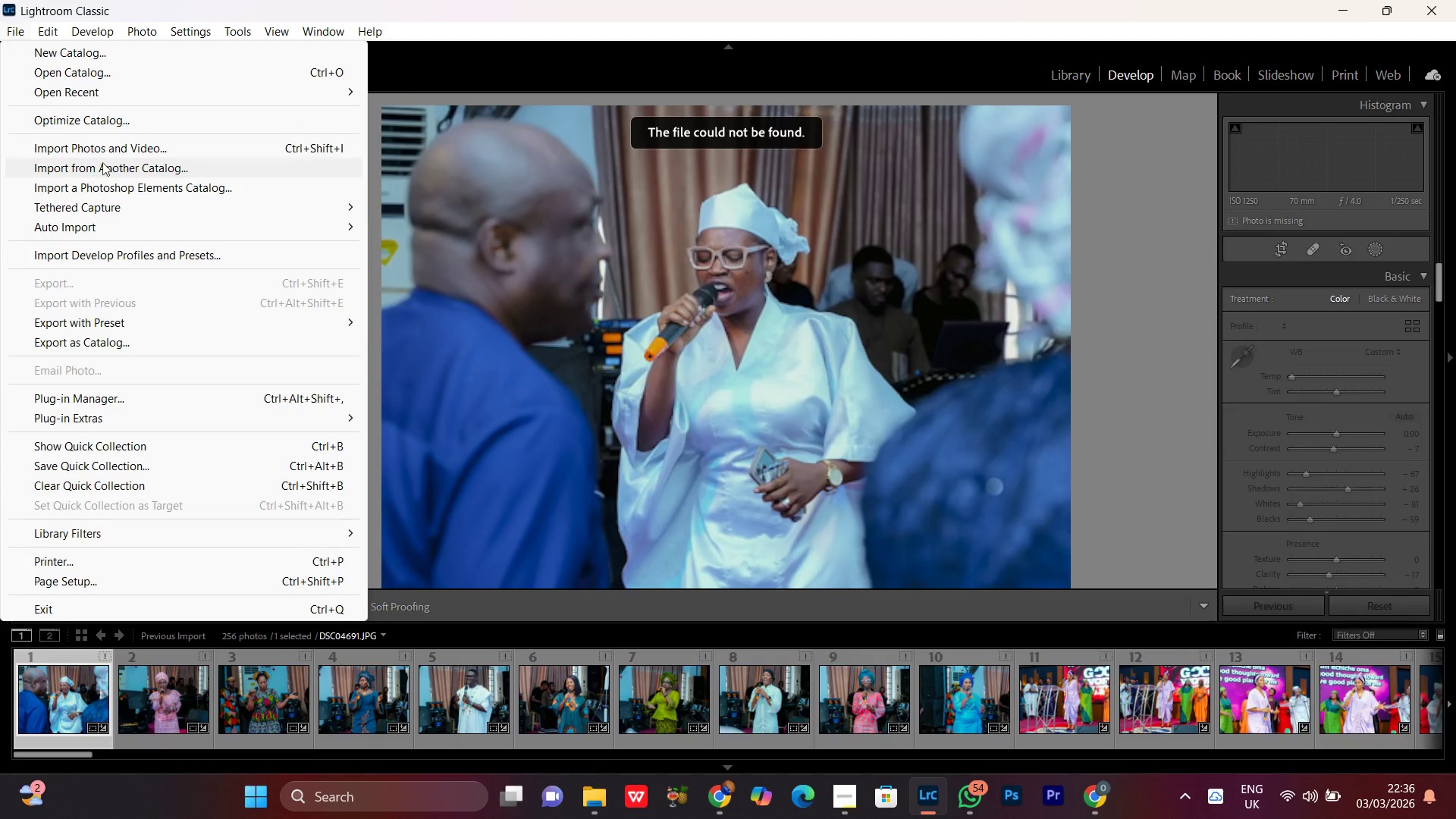 
left_click([84, 146])
 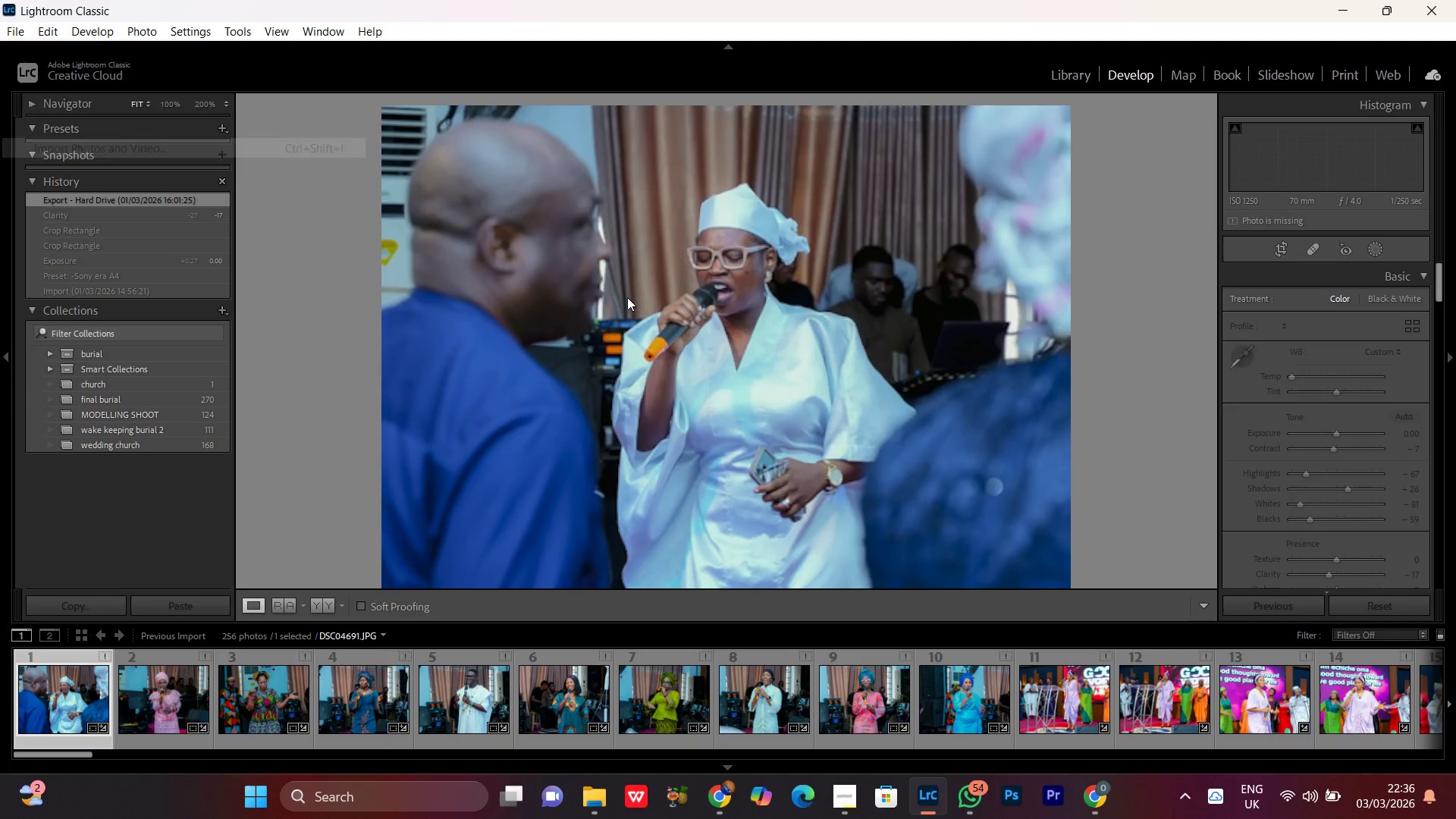 
mouse_move([720, 314])
 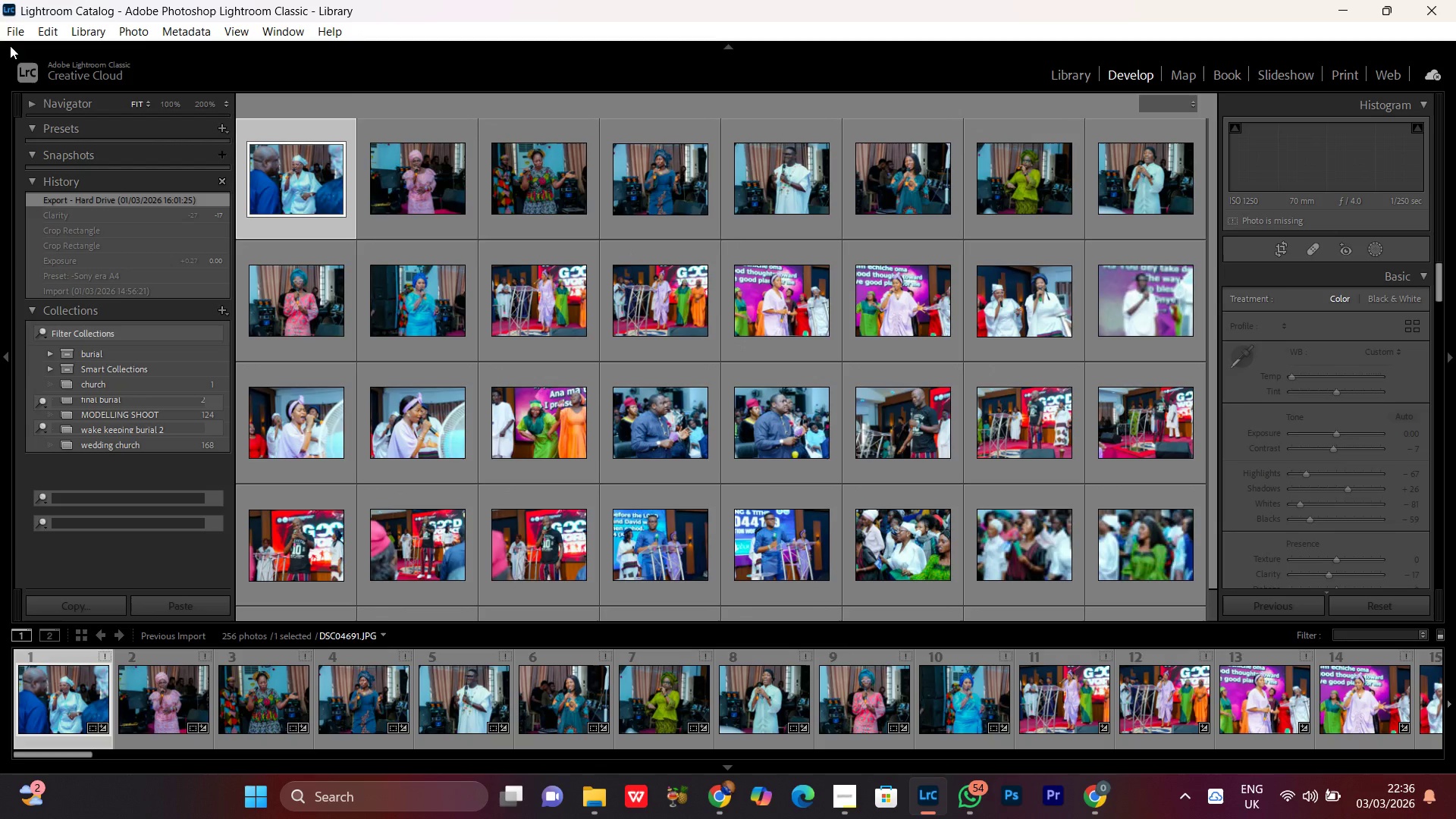 
mouse_move([17, 32])
 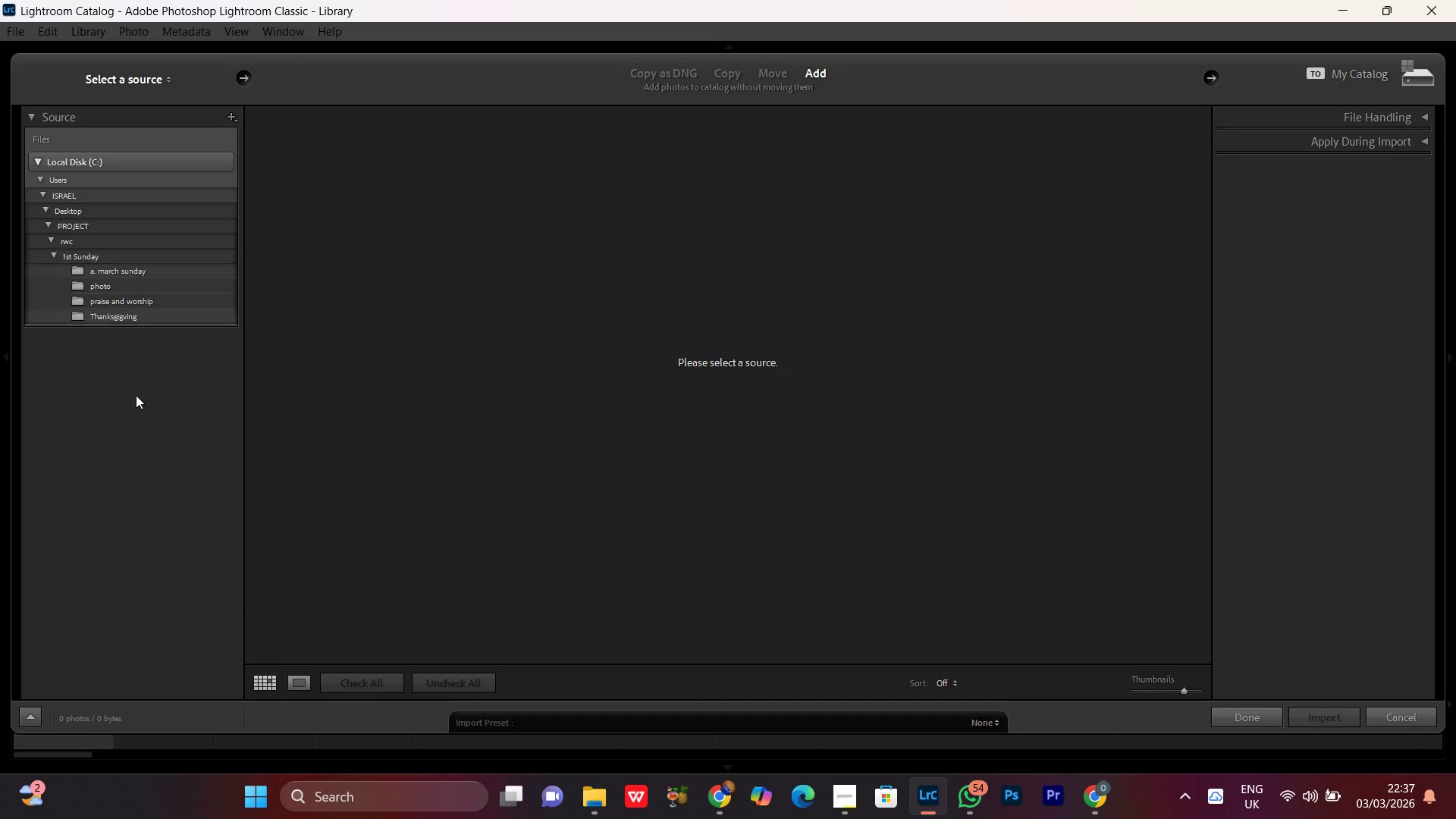 
scroll: coordinate [463, 376], scroll_direction: down, amount: 2.0
 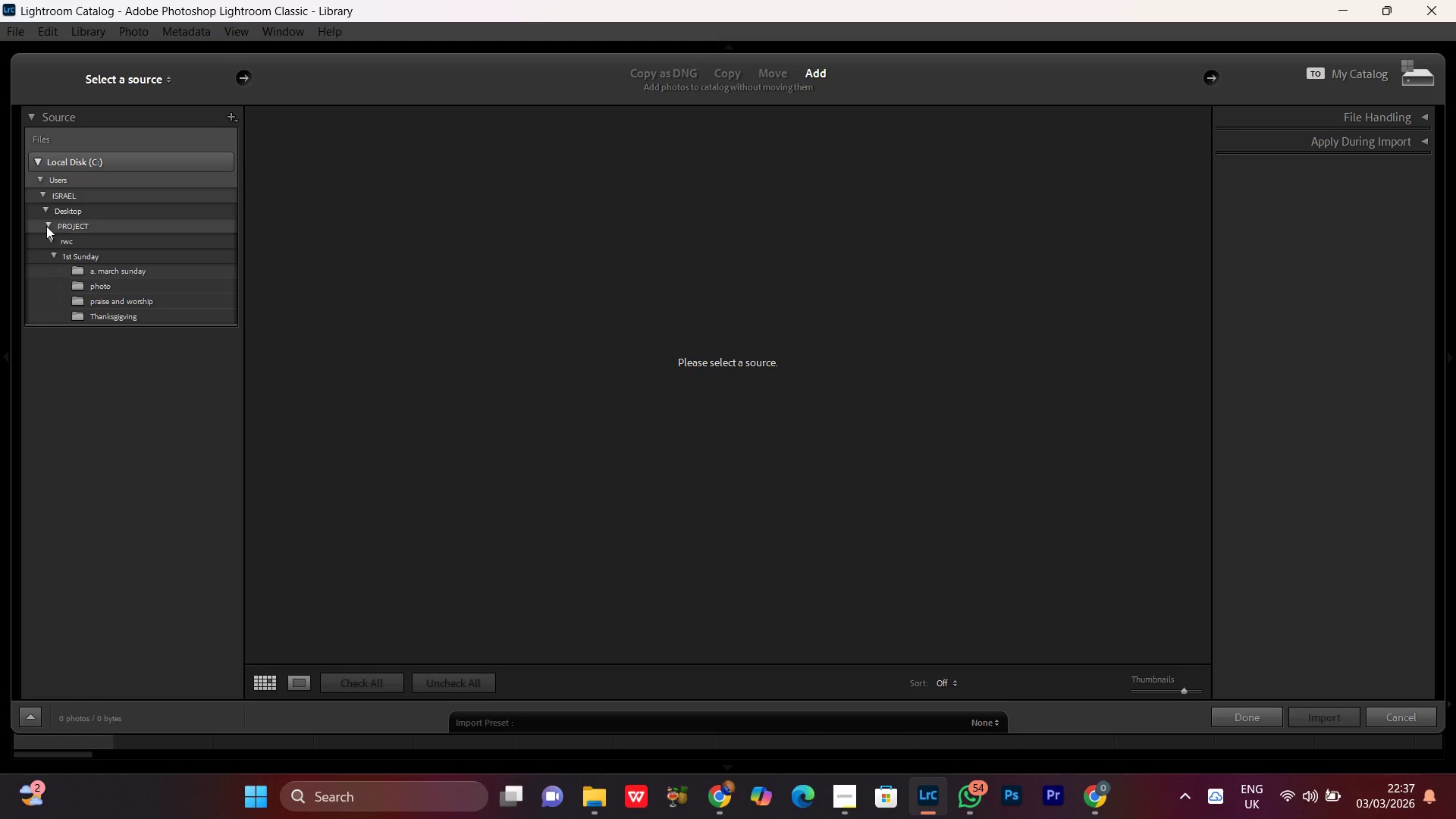 
left_click([46, 226])
 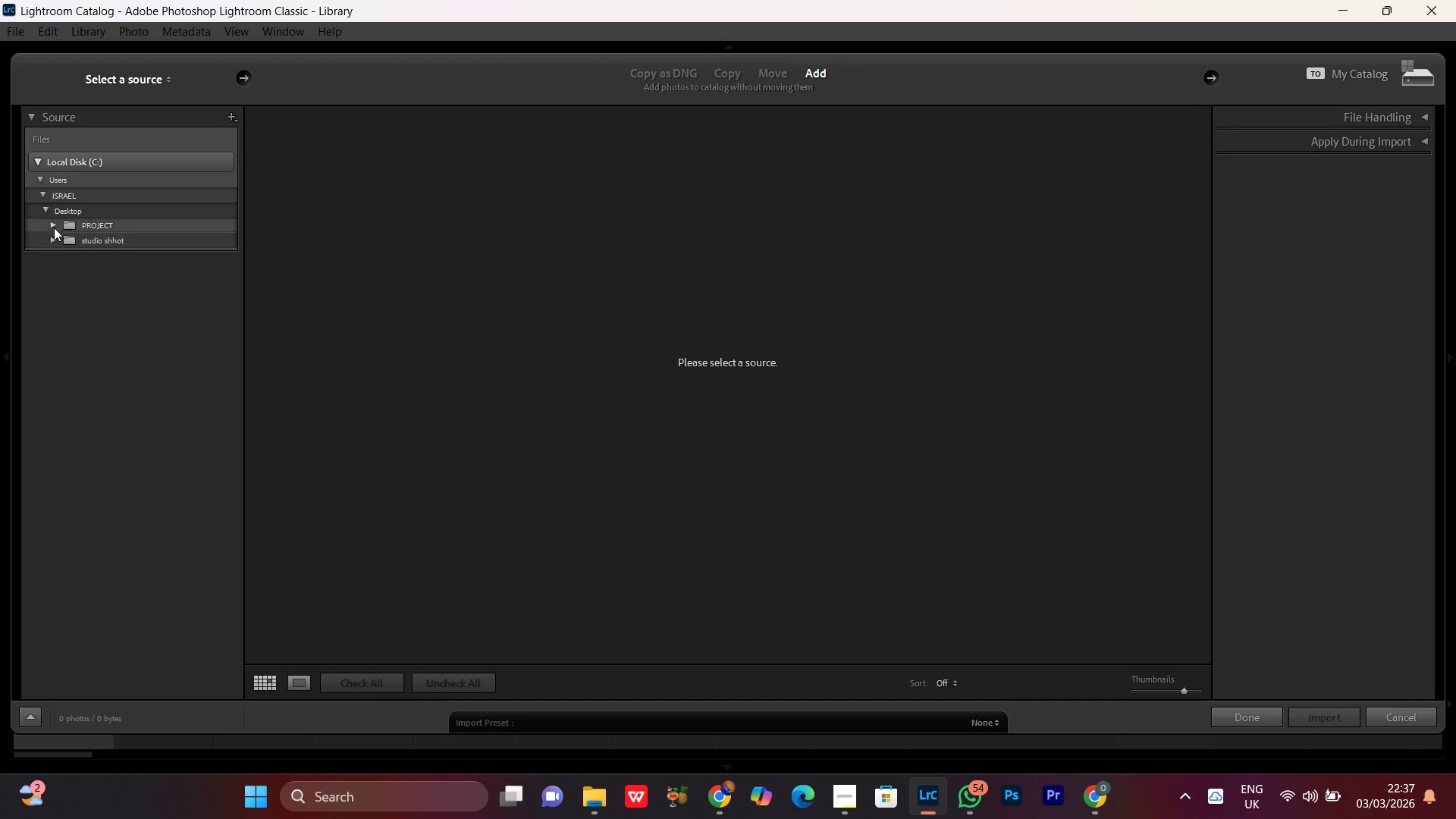 
left_click([54, 228])
 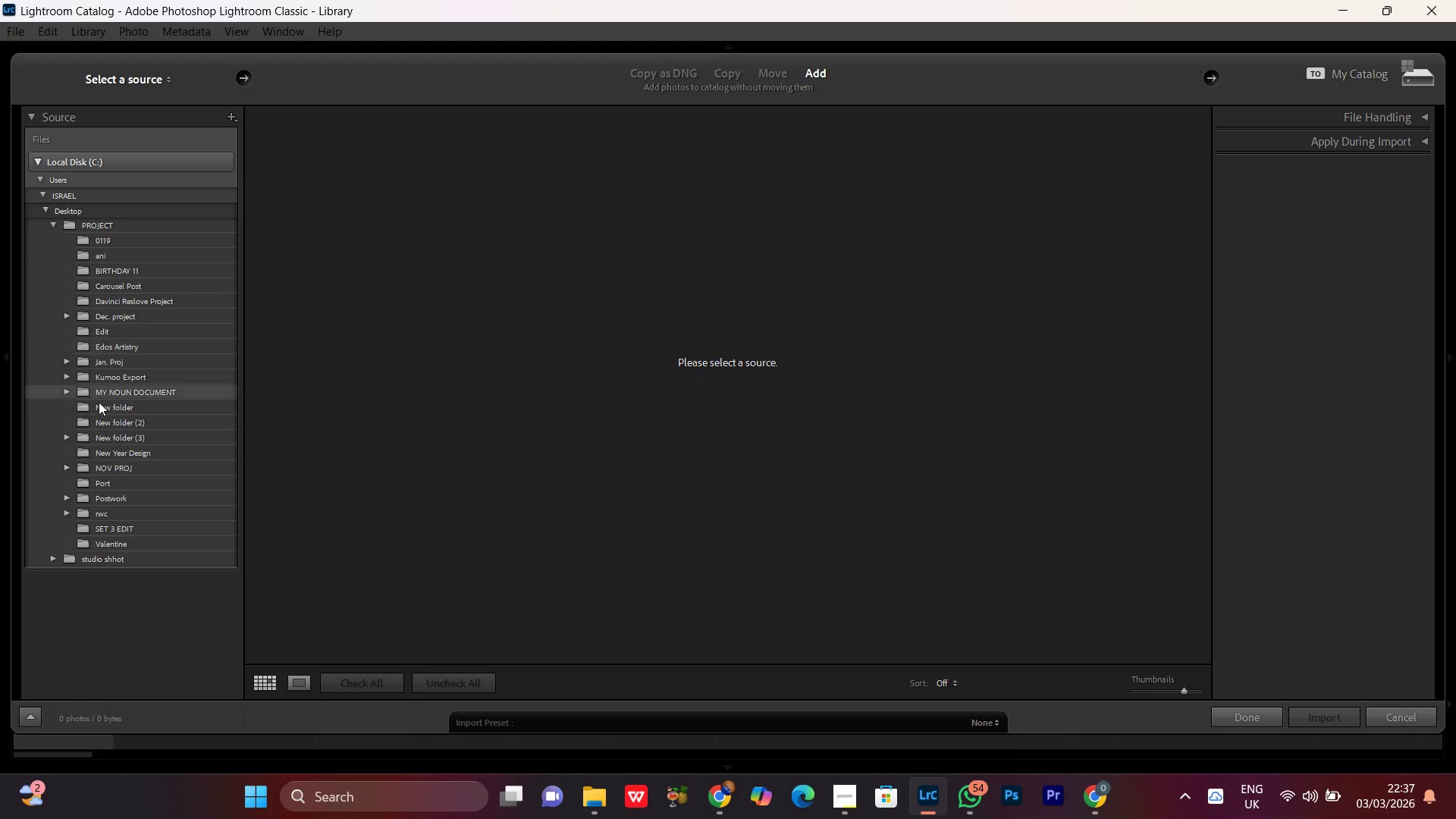 
scroll: coordinate [101, 413], scroll_direction: none, amount: 0.0
 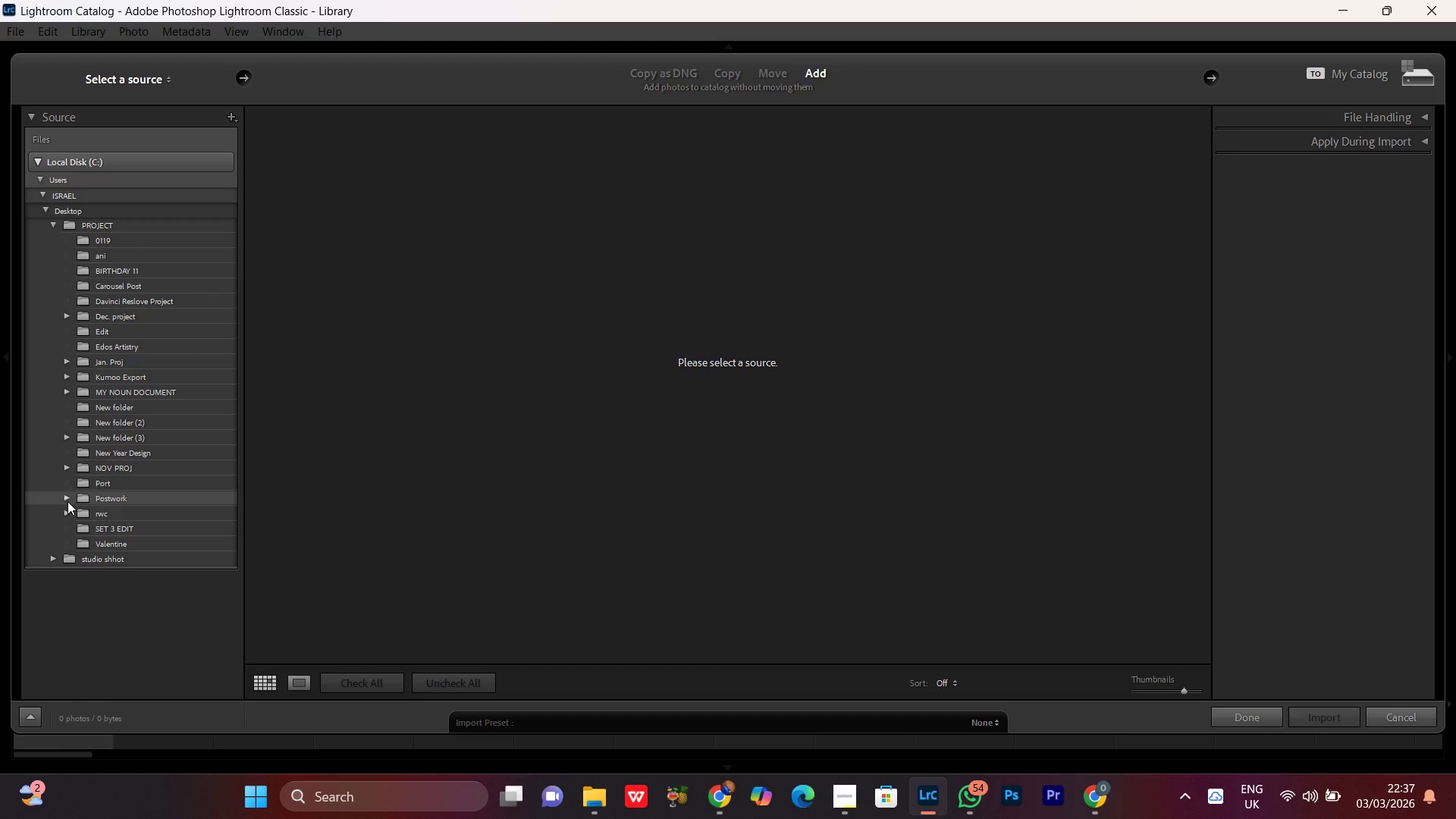 
left_click([67, 501])
 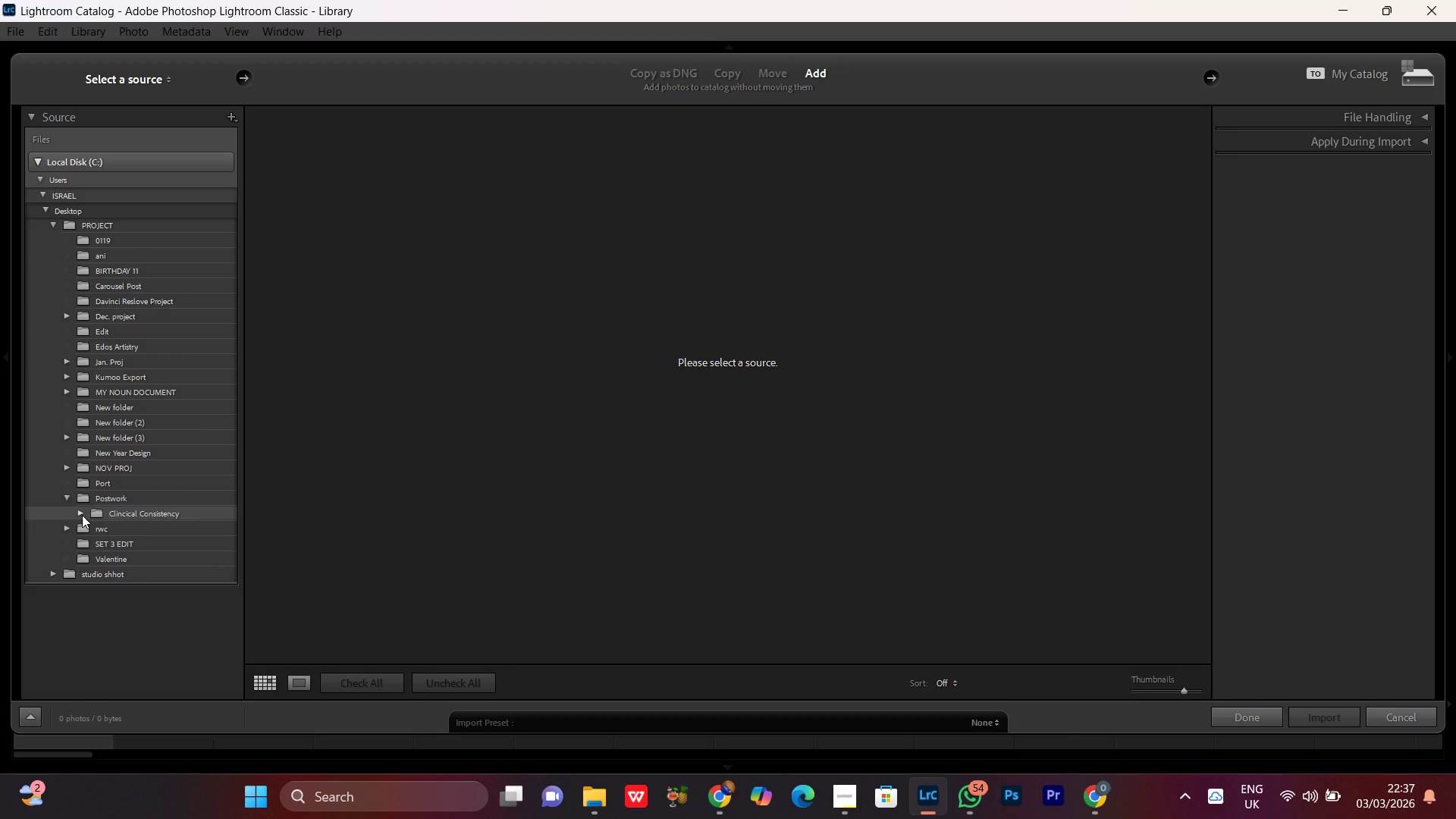 
left_click([82, 515])
 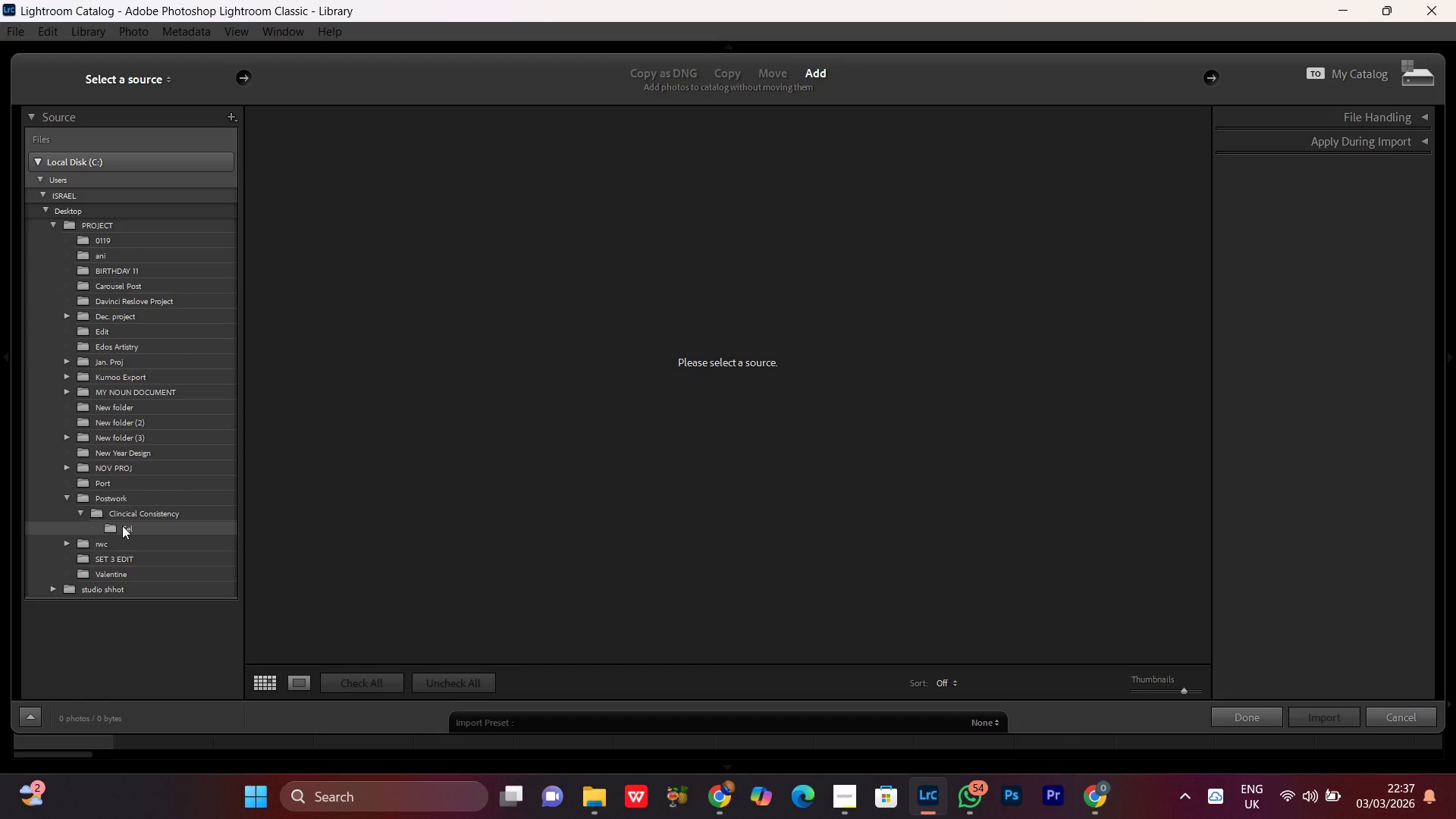 
left_click([122, 526])
 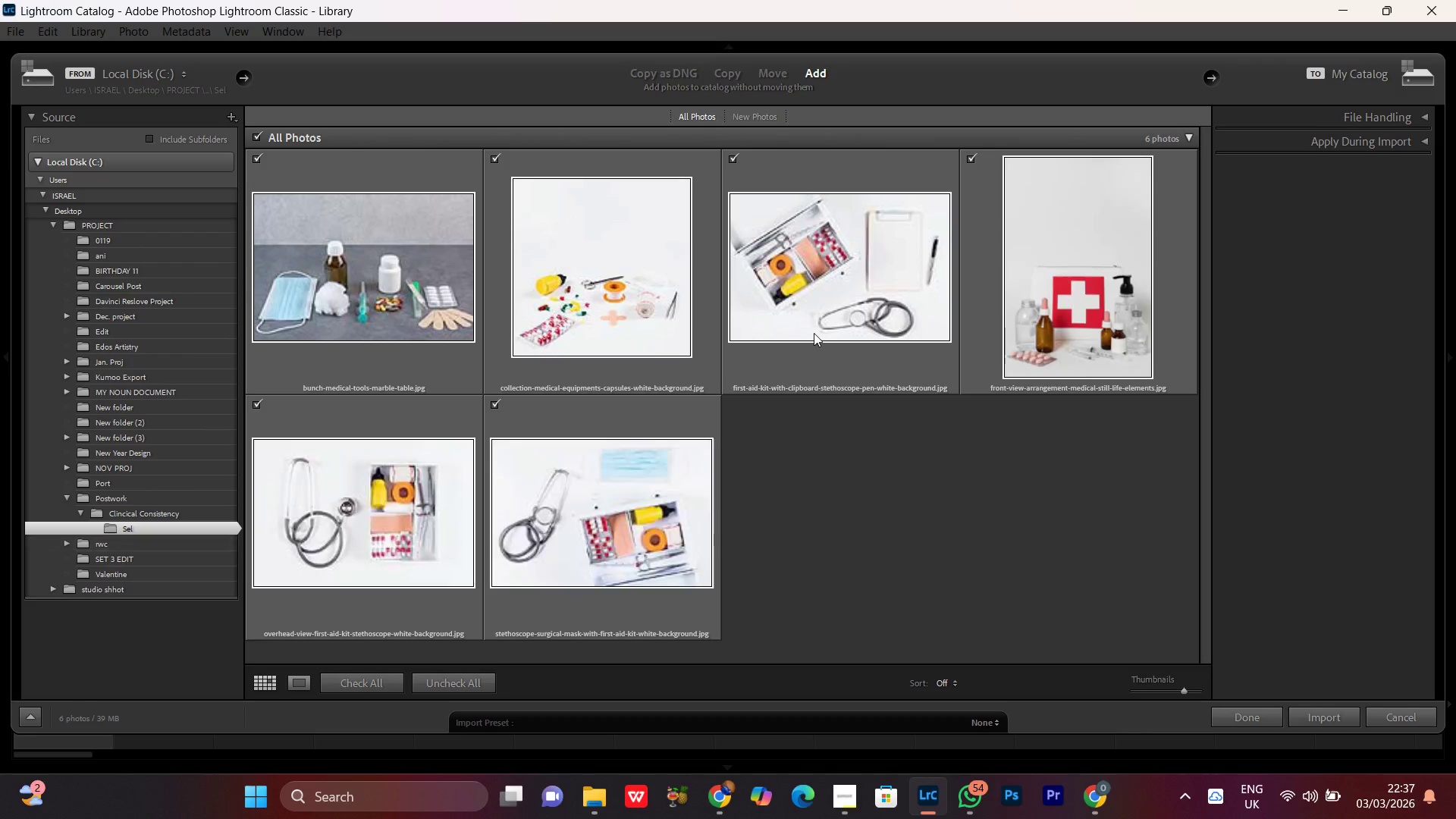 
scroll: coordinate [814, 333], scroll_direction: down, amount: 5.0
 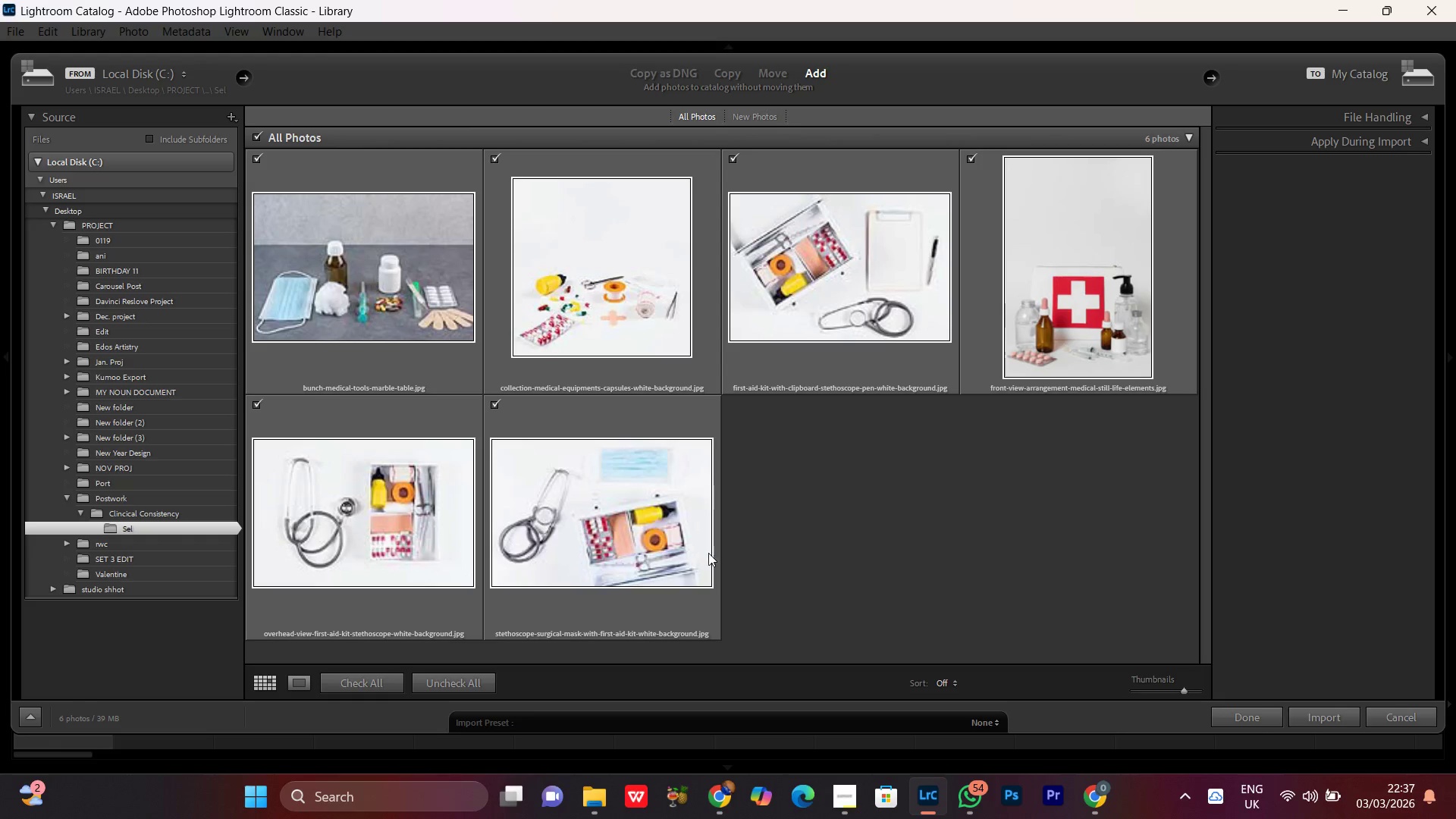 
wait(8.37)
 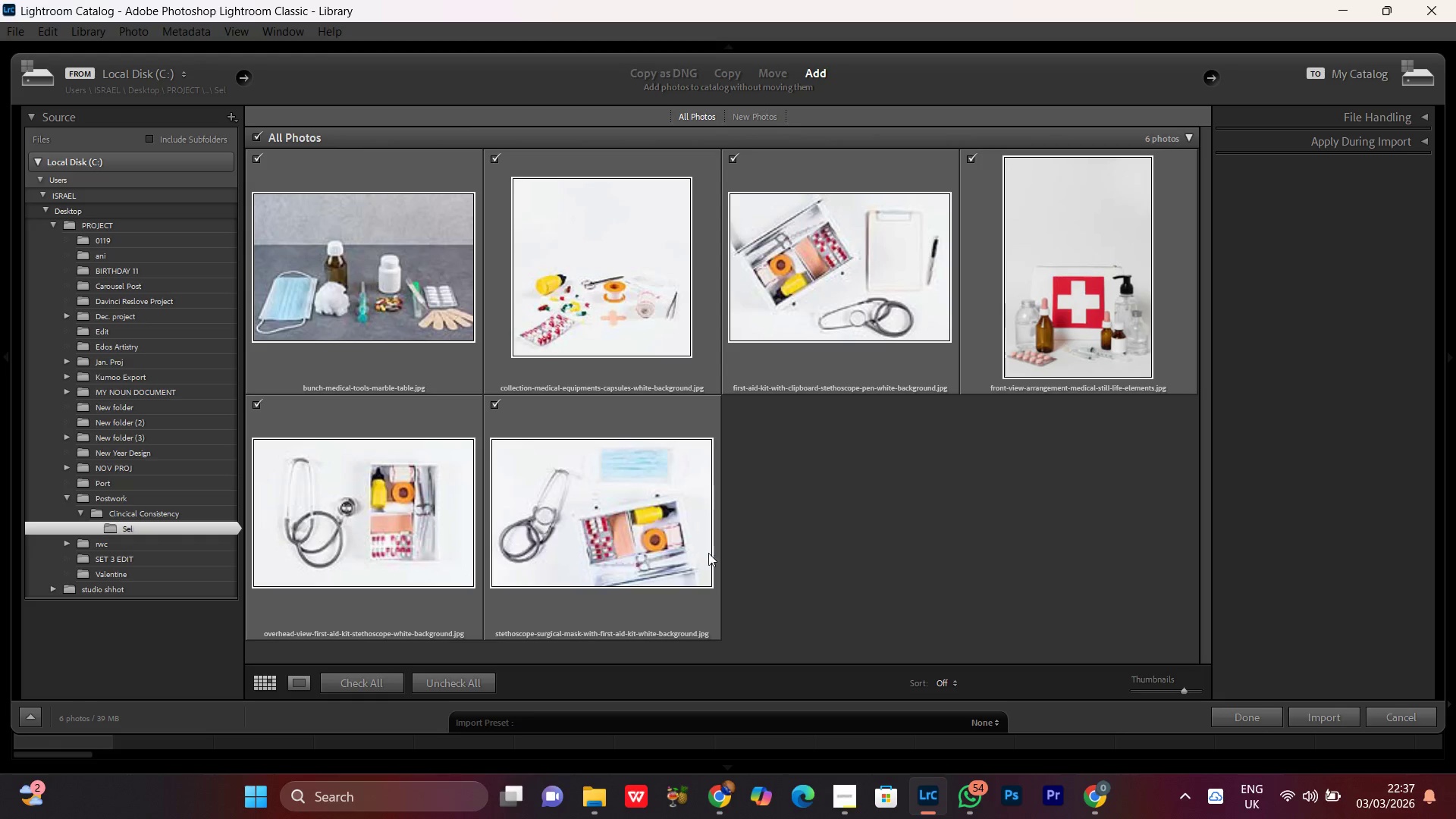 
left_click([597, 792])
 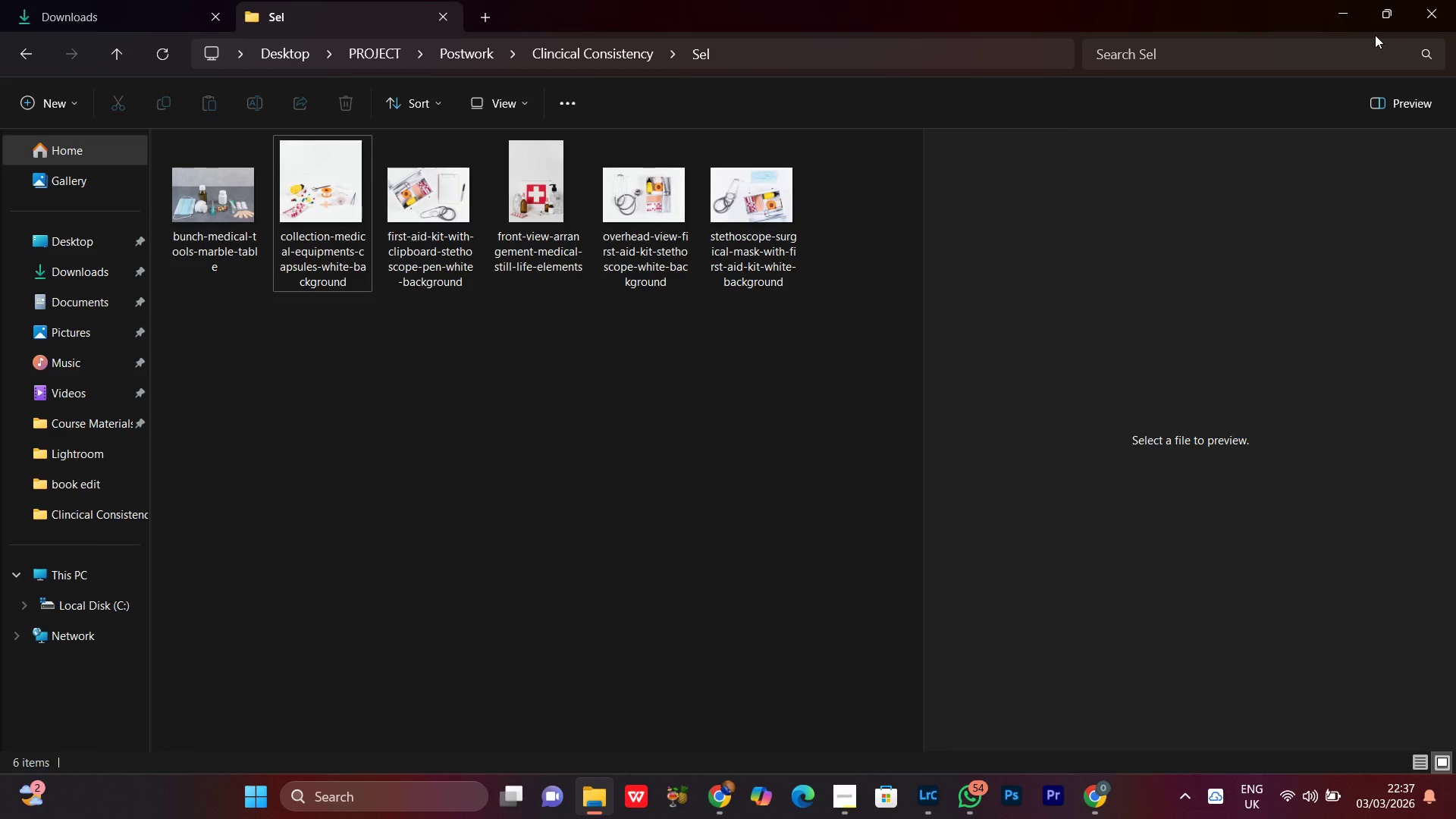 
left_click([1336, 20])
 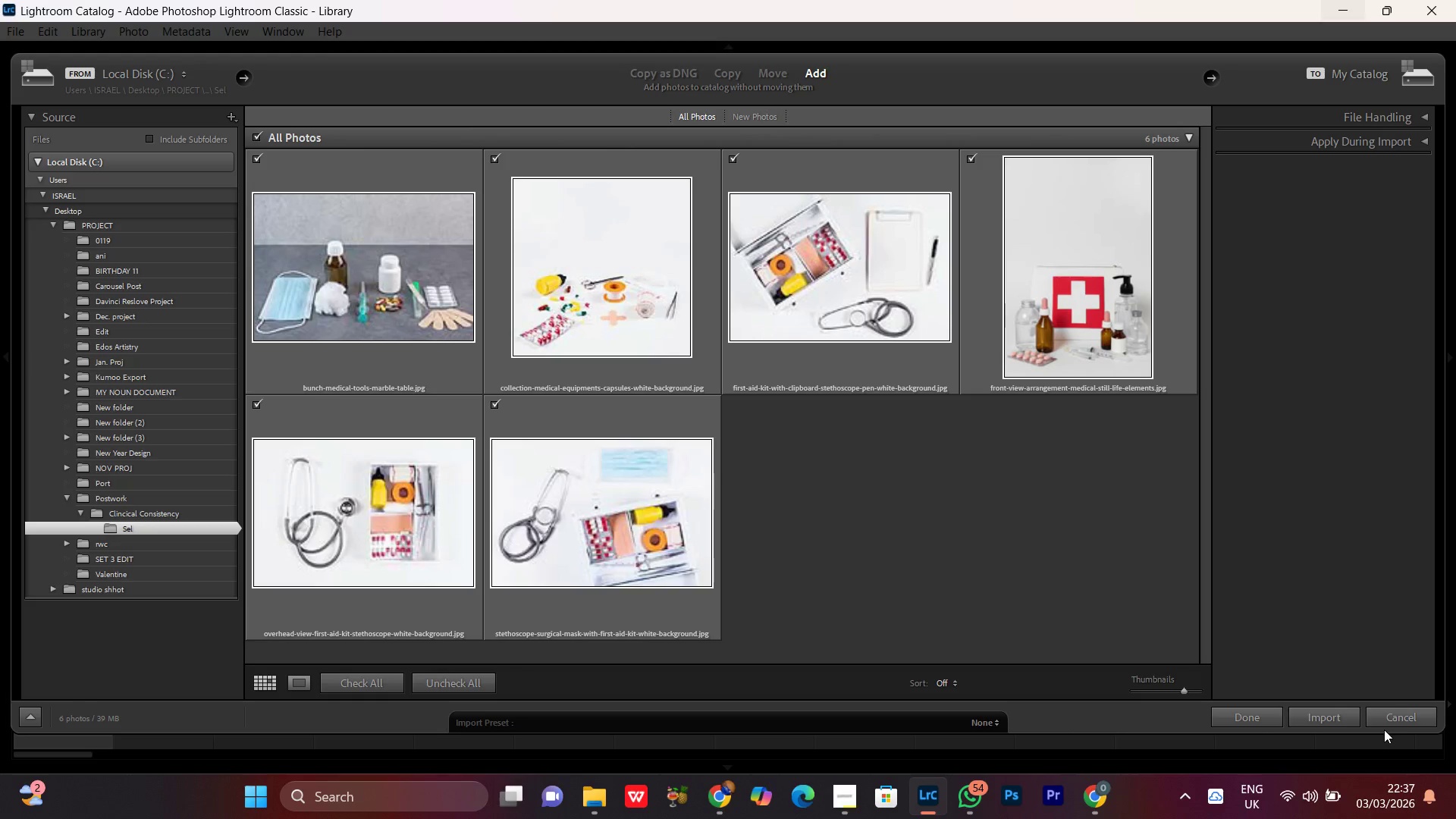 
left_click([1391, 725])
 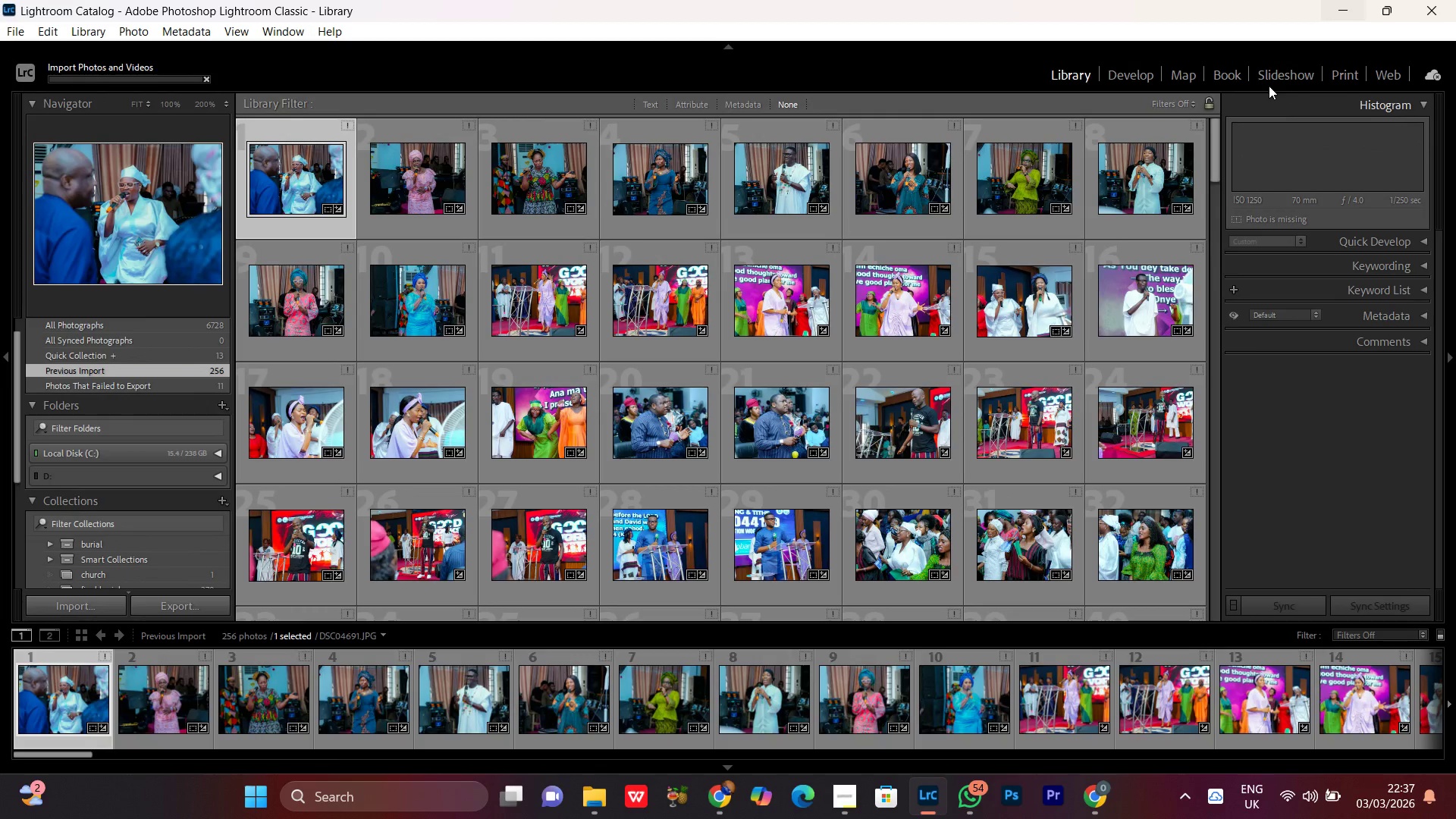 
left_click([1338, 14])
 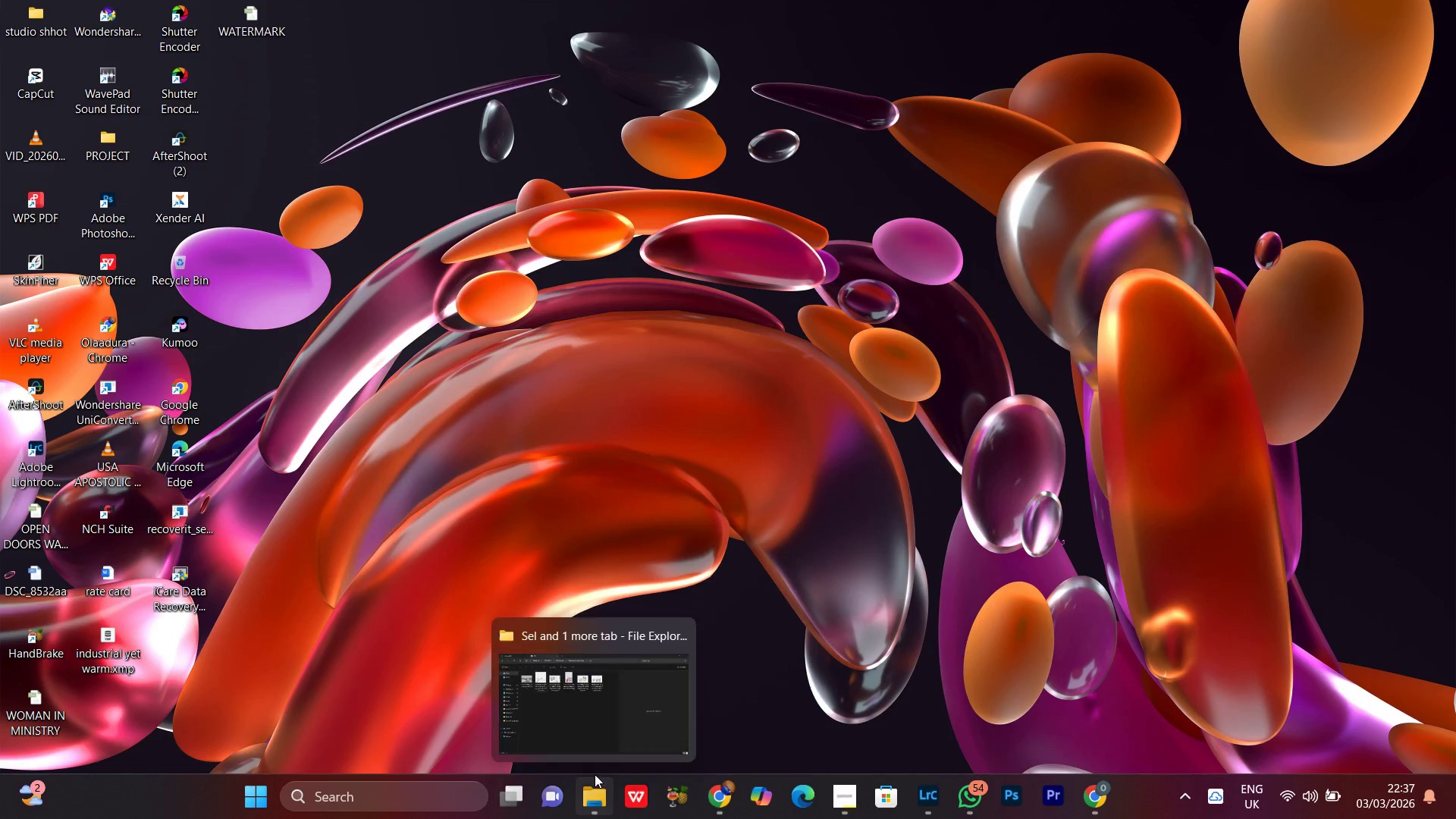 
left_click([588, 812])
 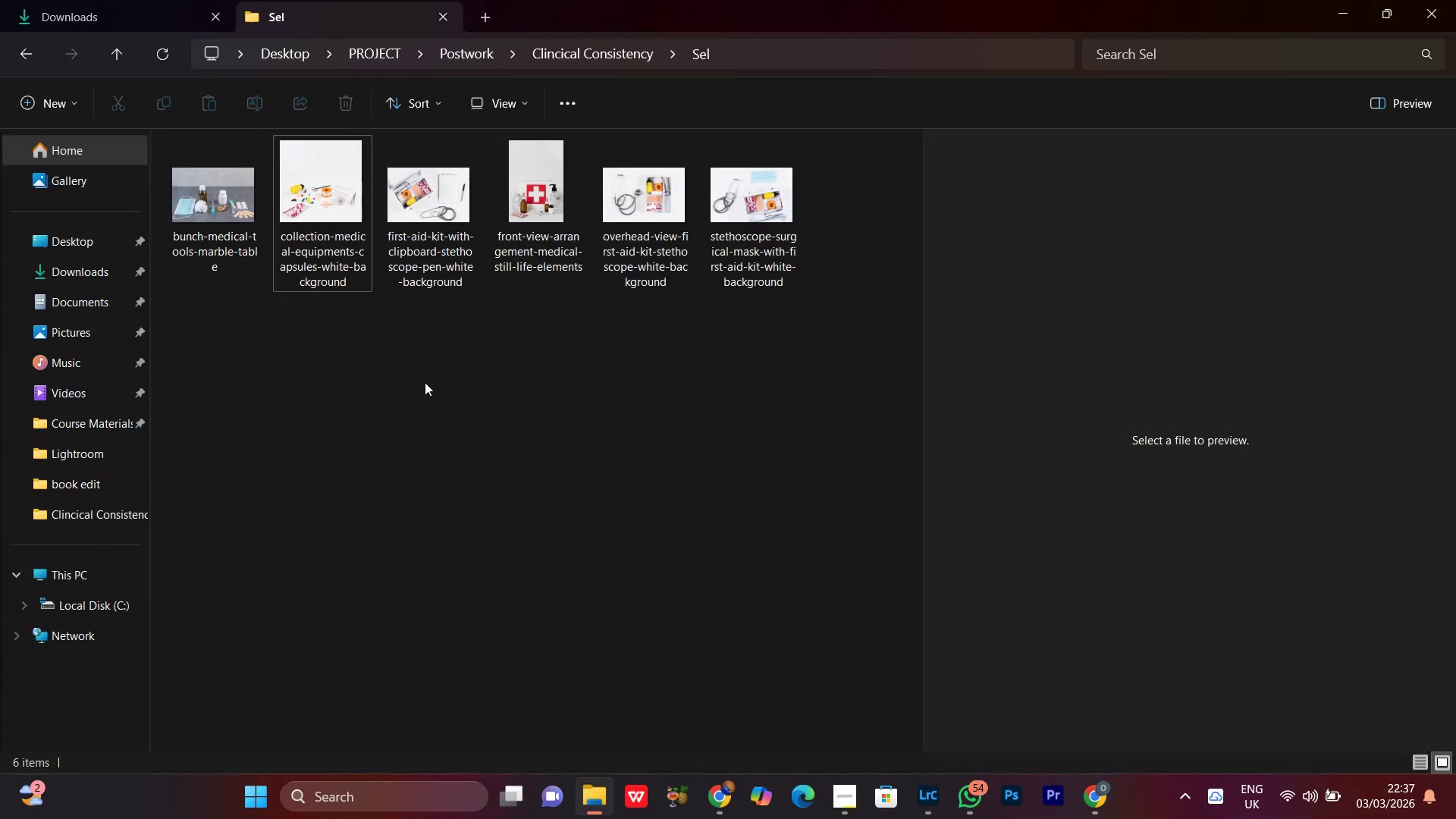 
left_click([424, 381])
 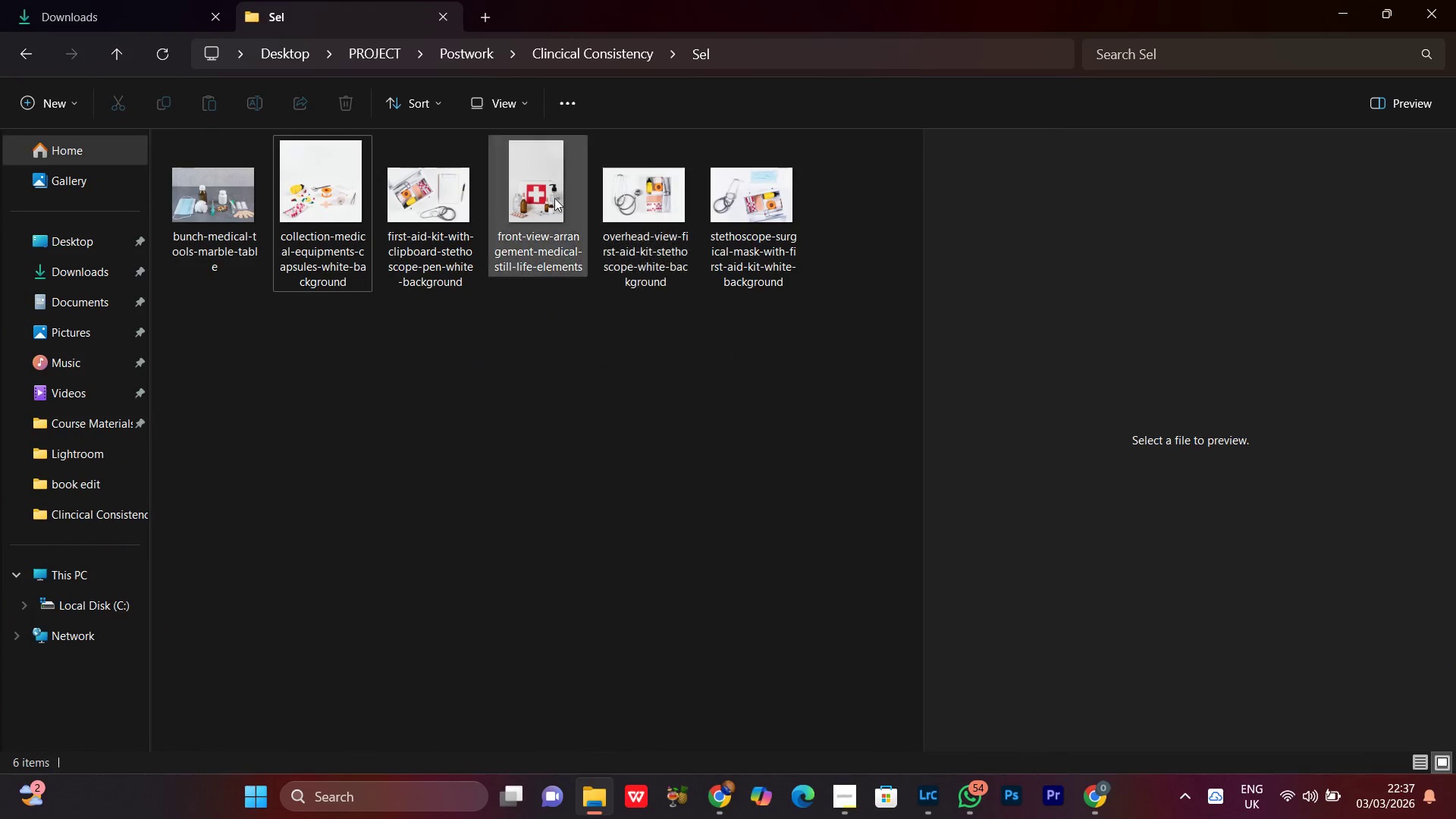 
left_click([606, 55])
 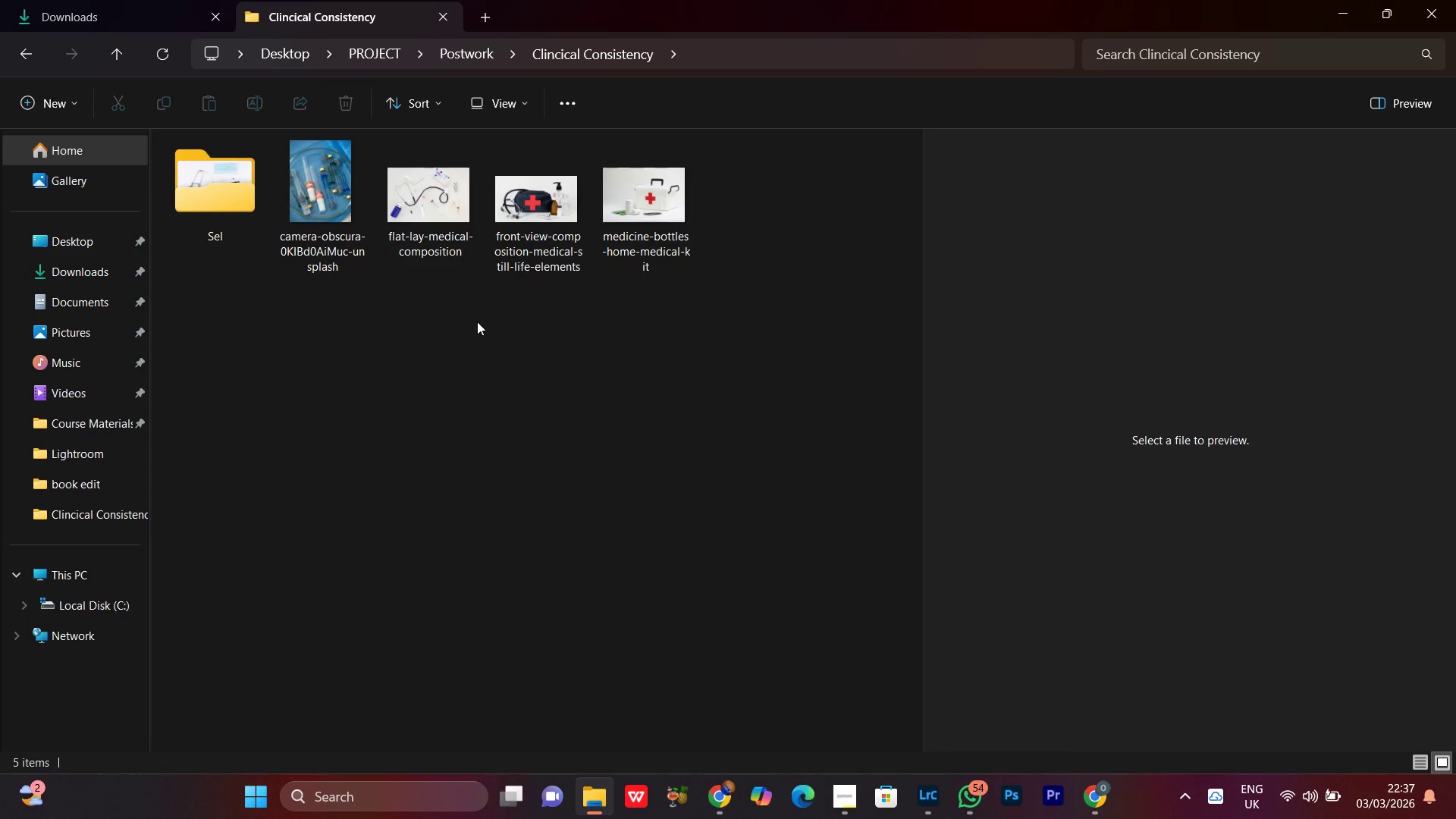 
left_click([424, 205])
 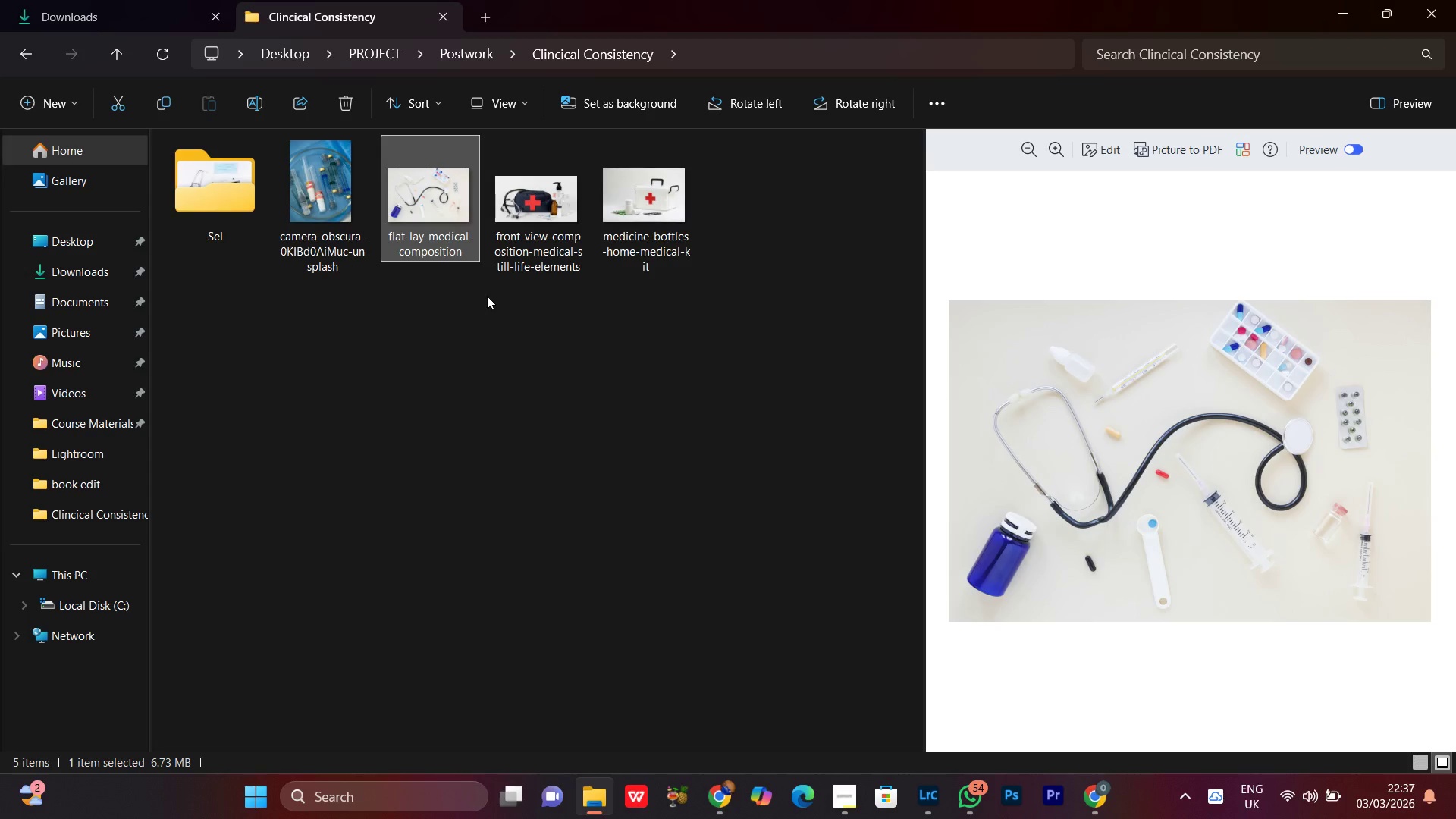 
left_click_drag(start_coordinate=[448, 358], to_coordinate=[543, 201])
 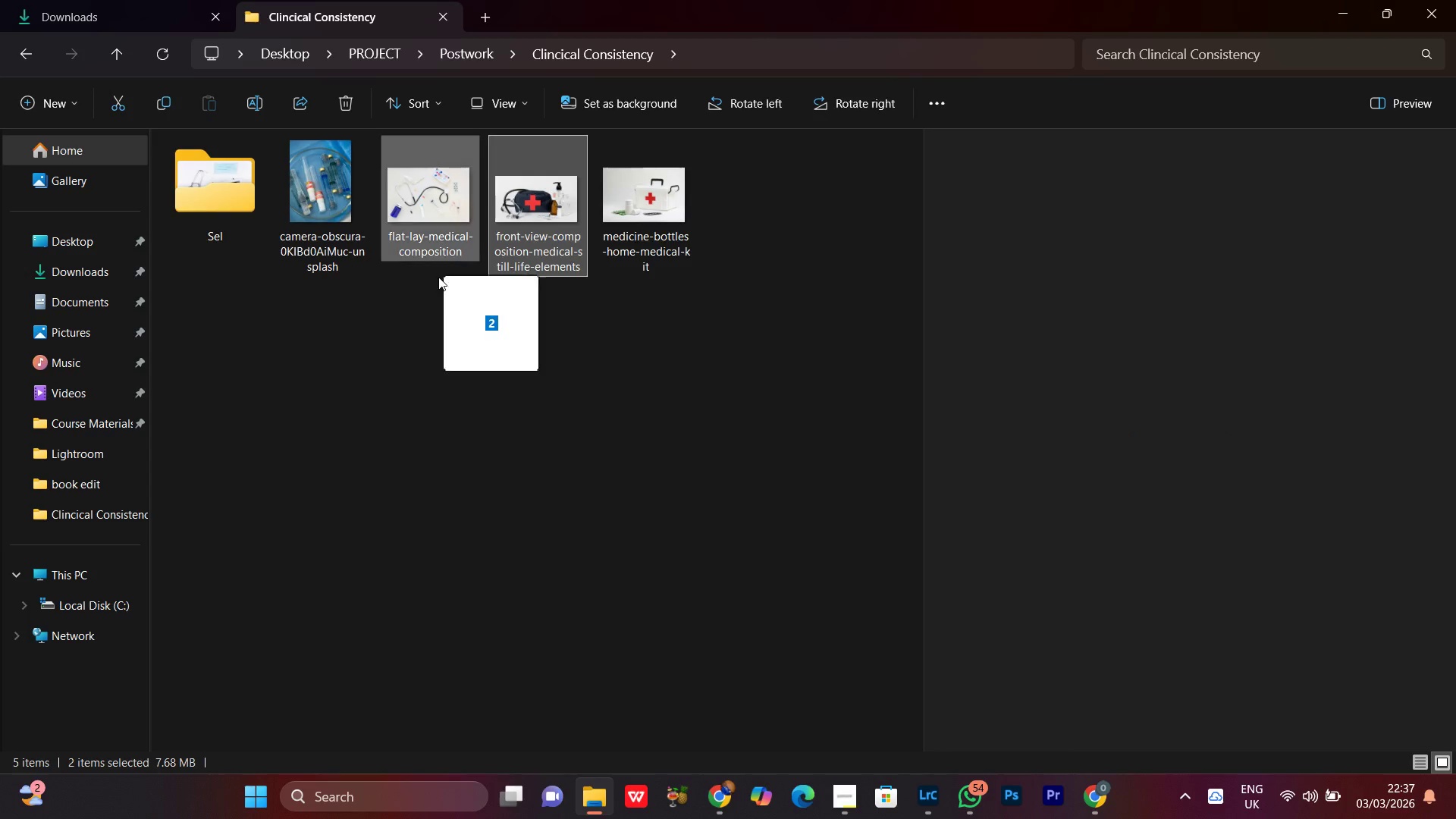 
left_click_drag(start_coordinate=[564, 252], to_coordinate=[171, 167])
 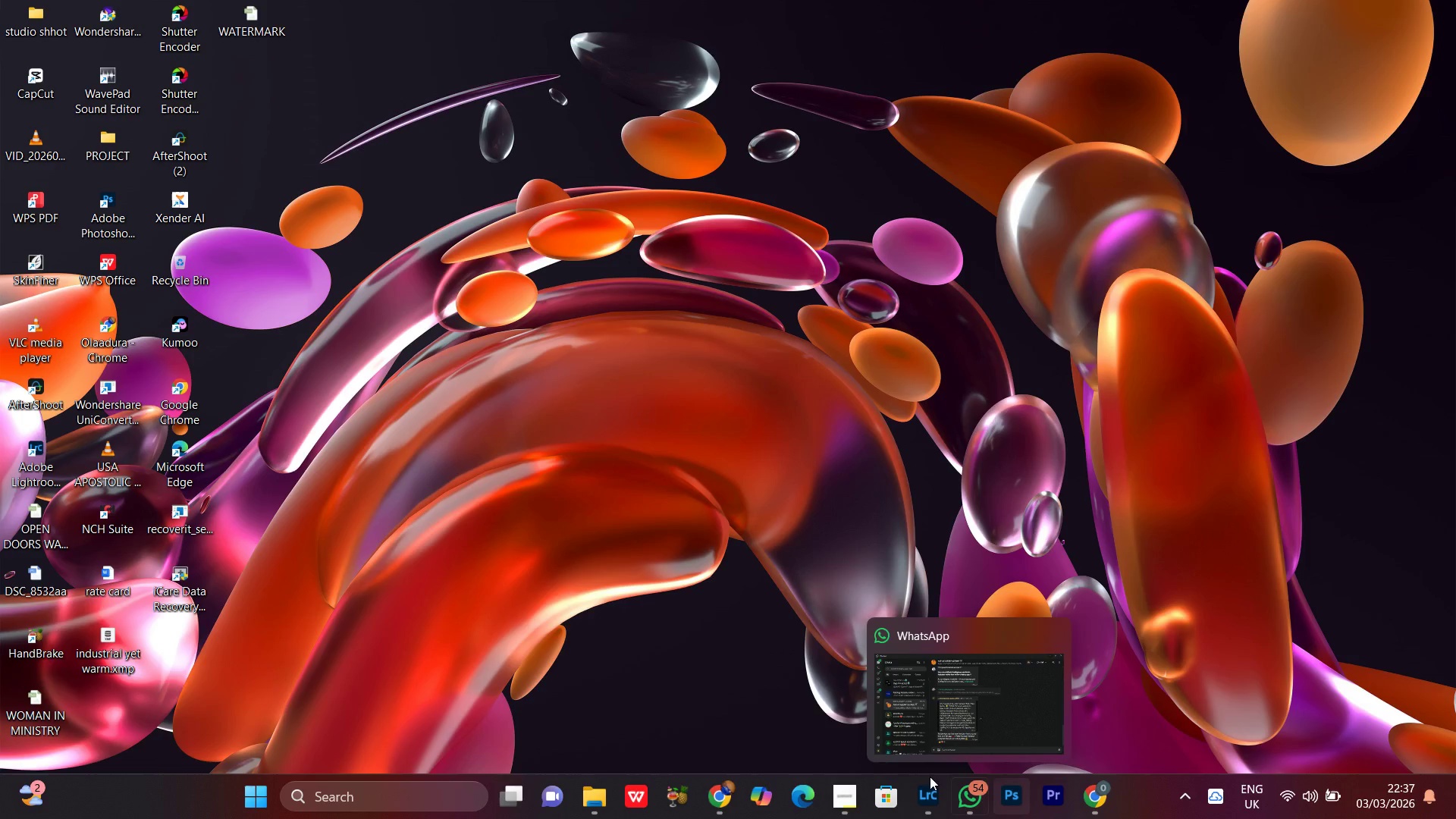 
left_click([927, 811])
 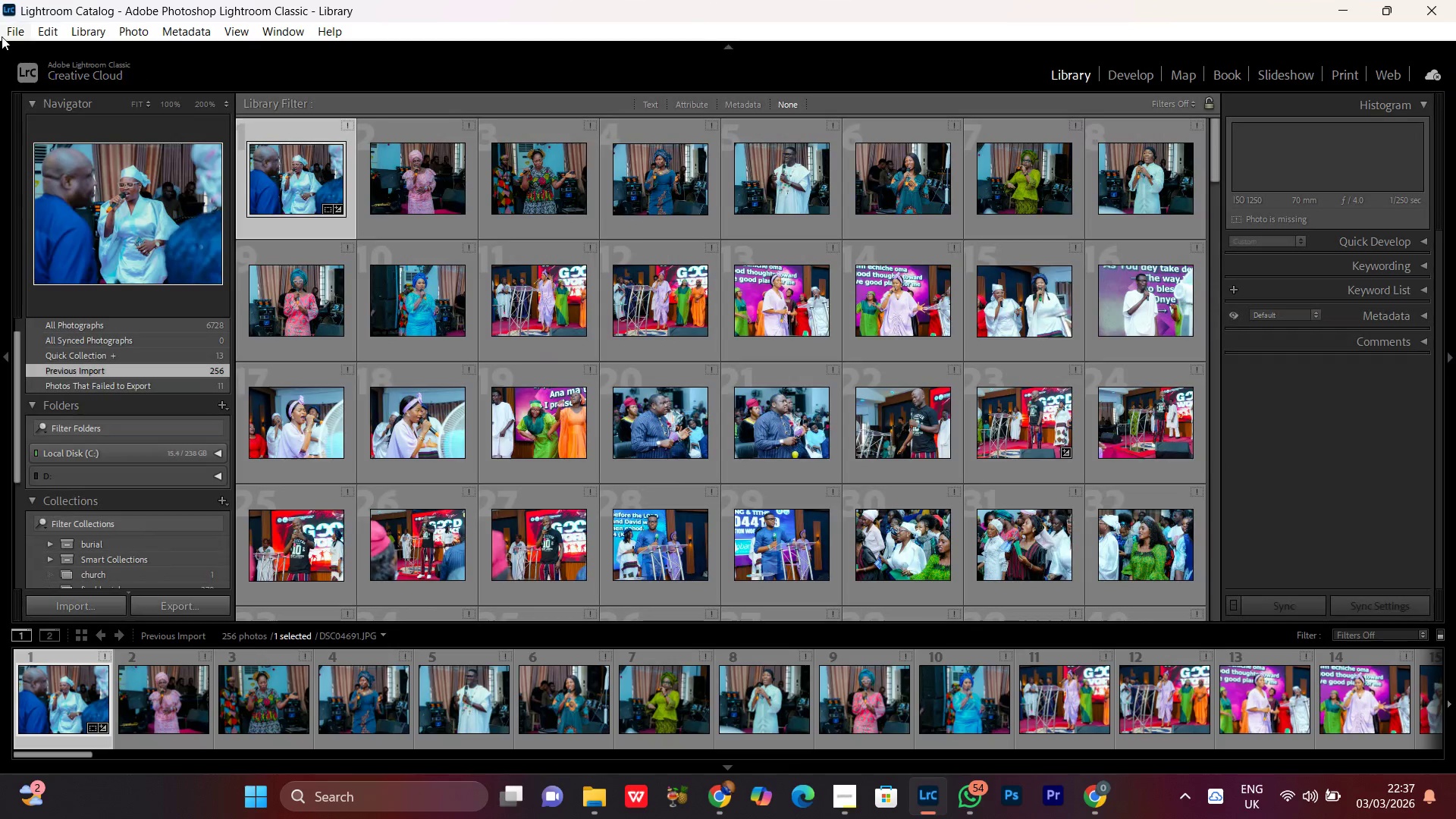 
left_click([11, 30])
 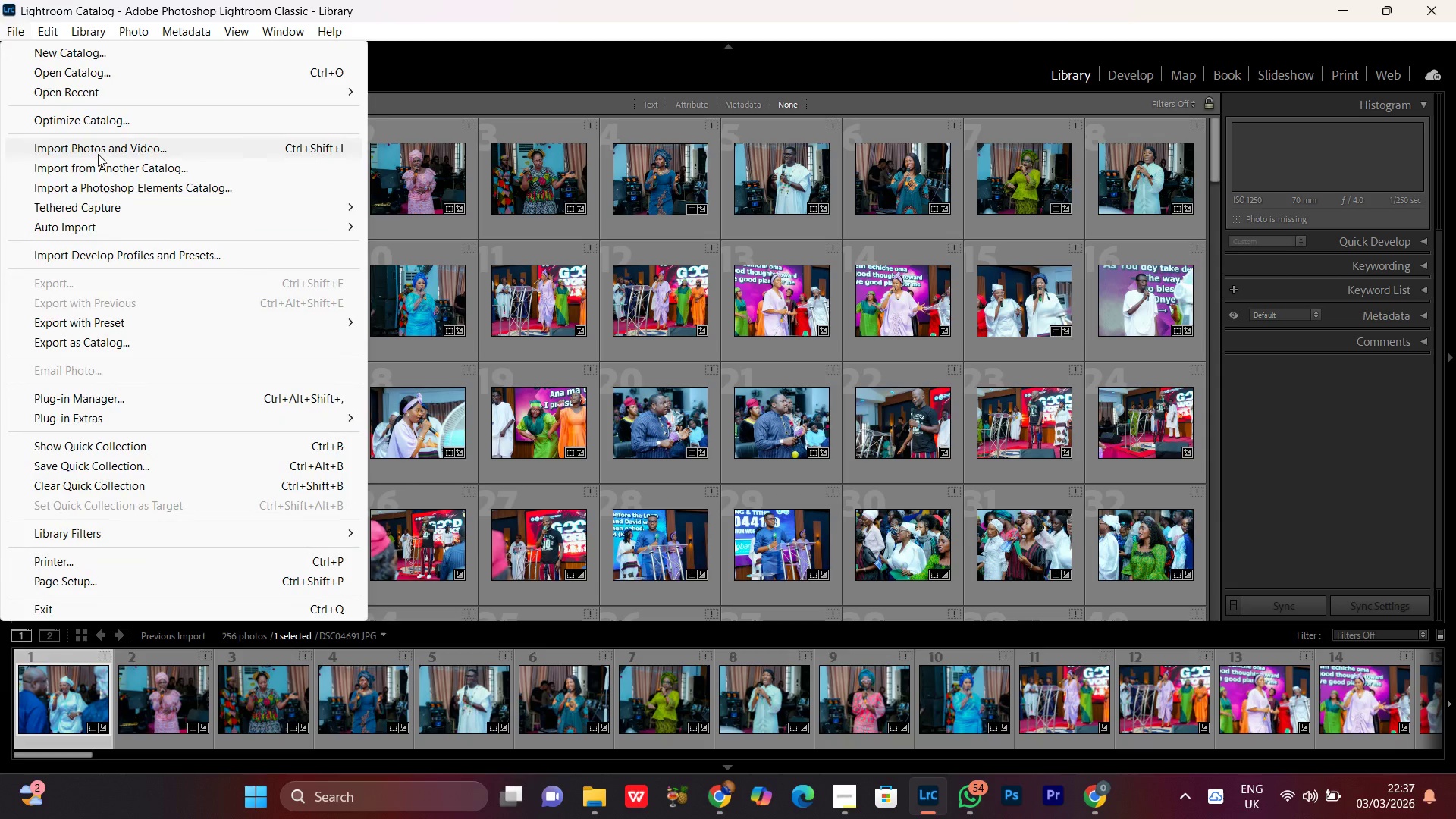 
left_click([92, 145])
 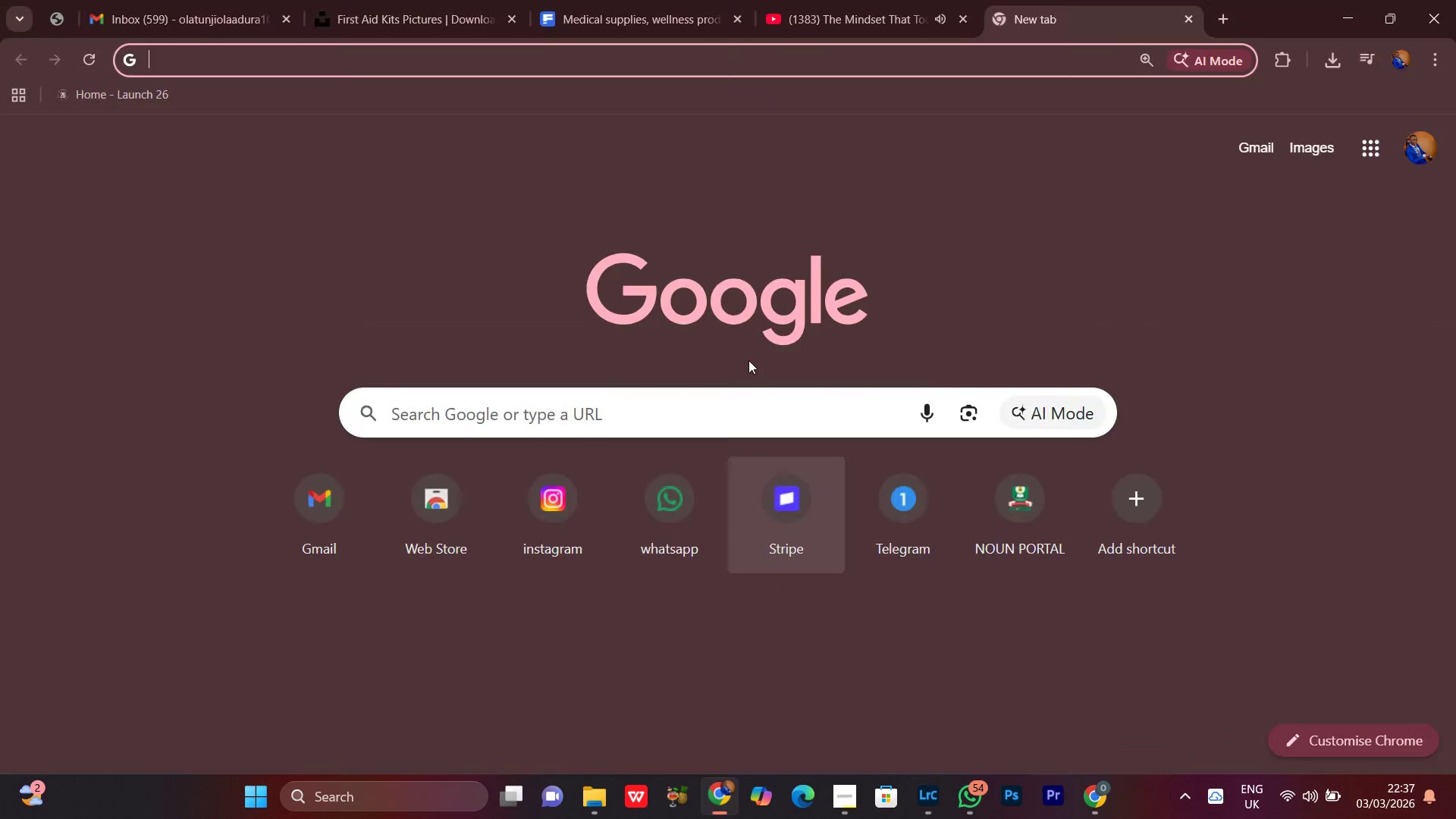 
left_click([844, 6])
 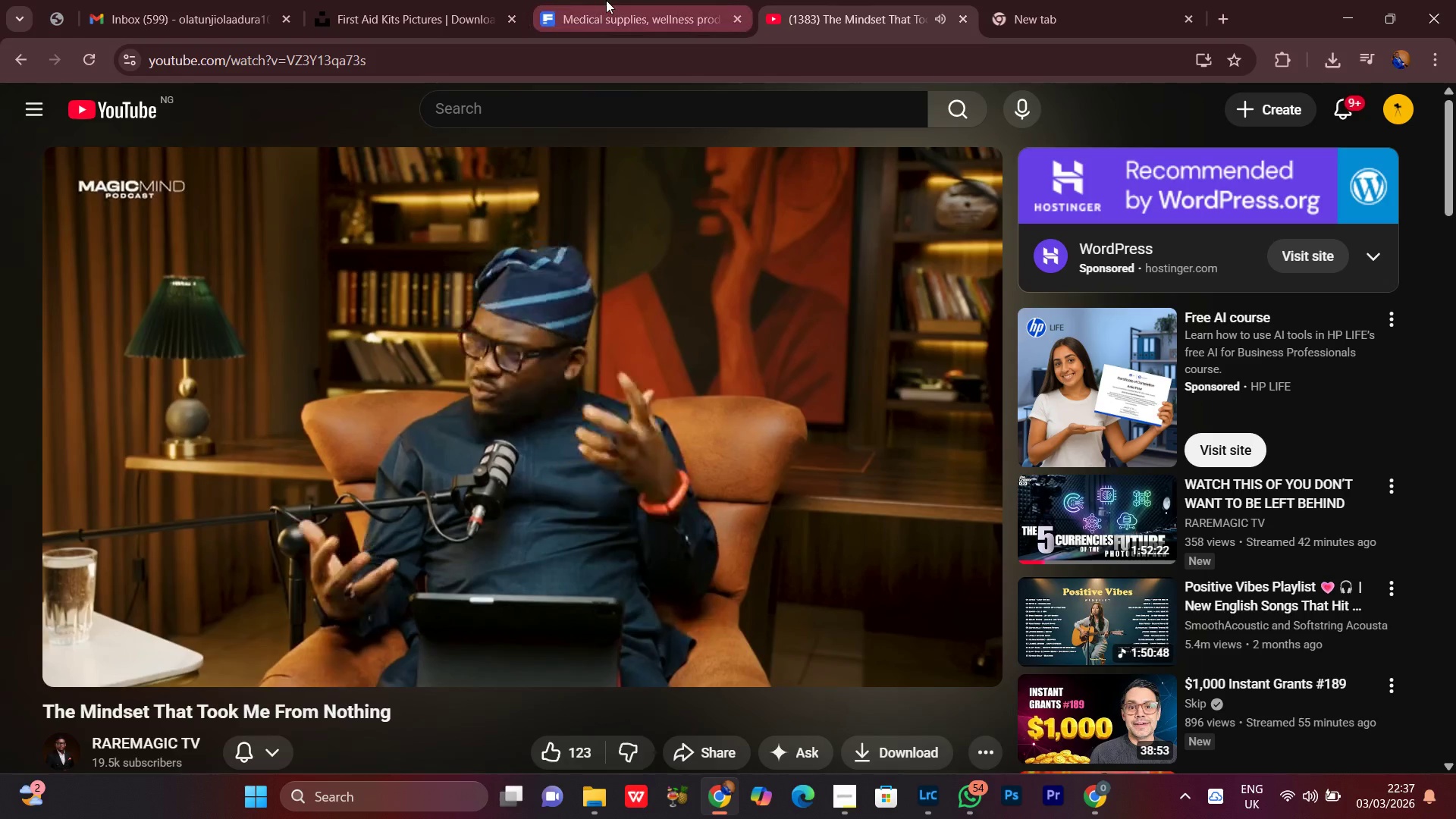 
left_click([606, 0])
 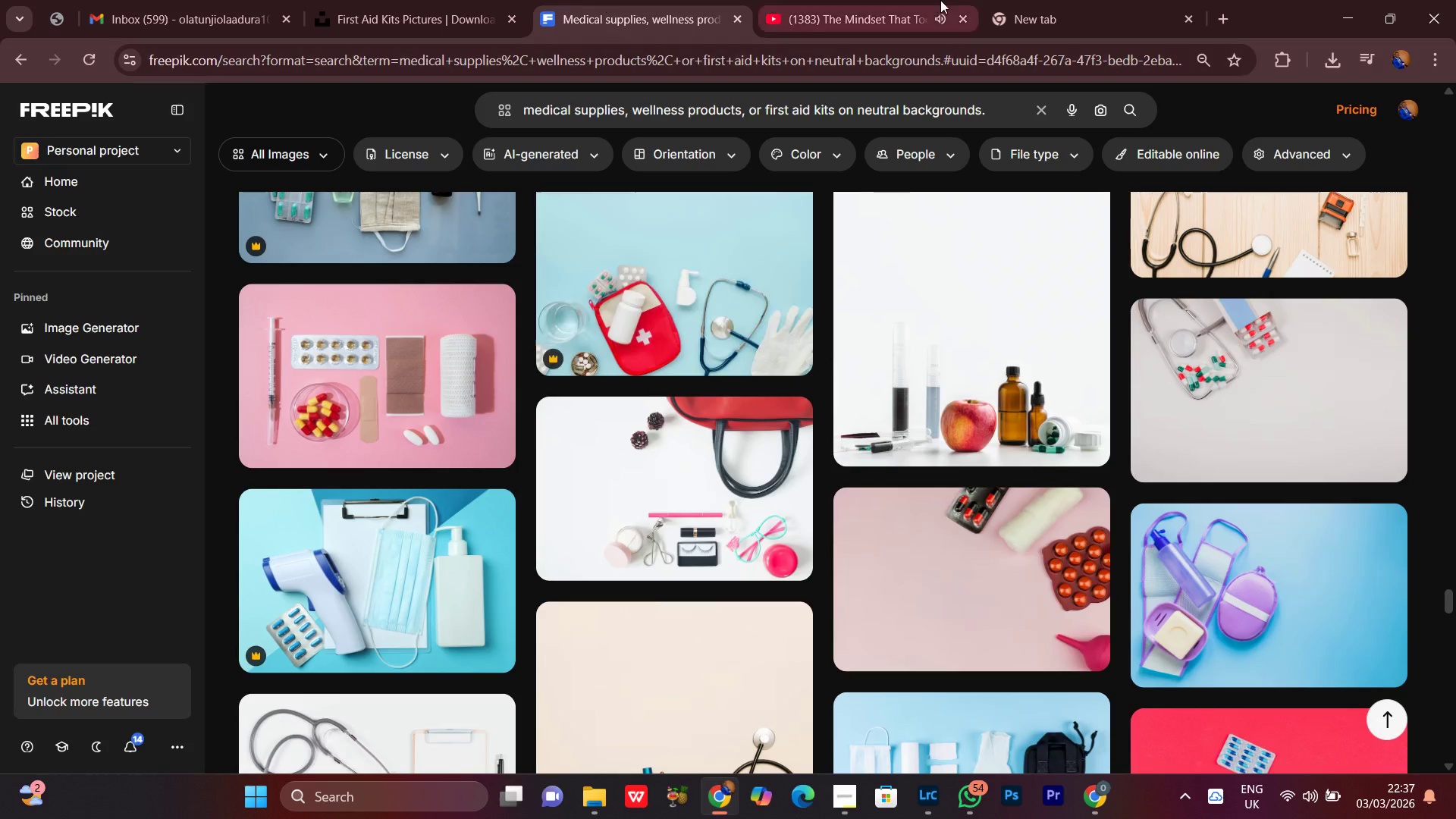 
left_click([927, 0])
 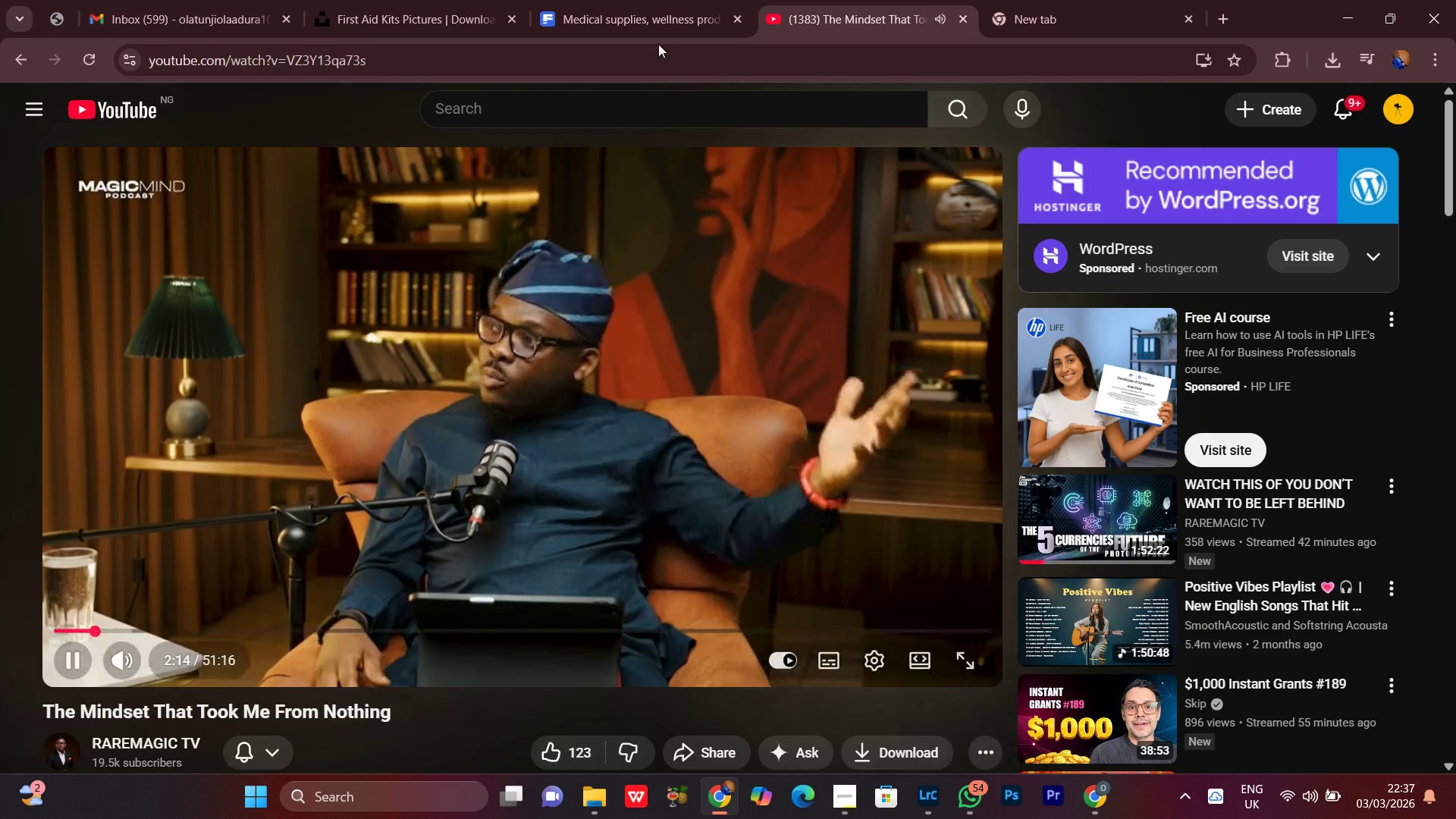 
left_click([650, 0])
 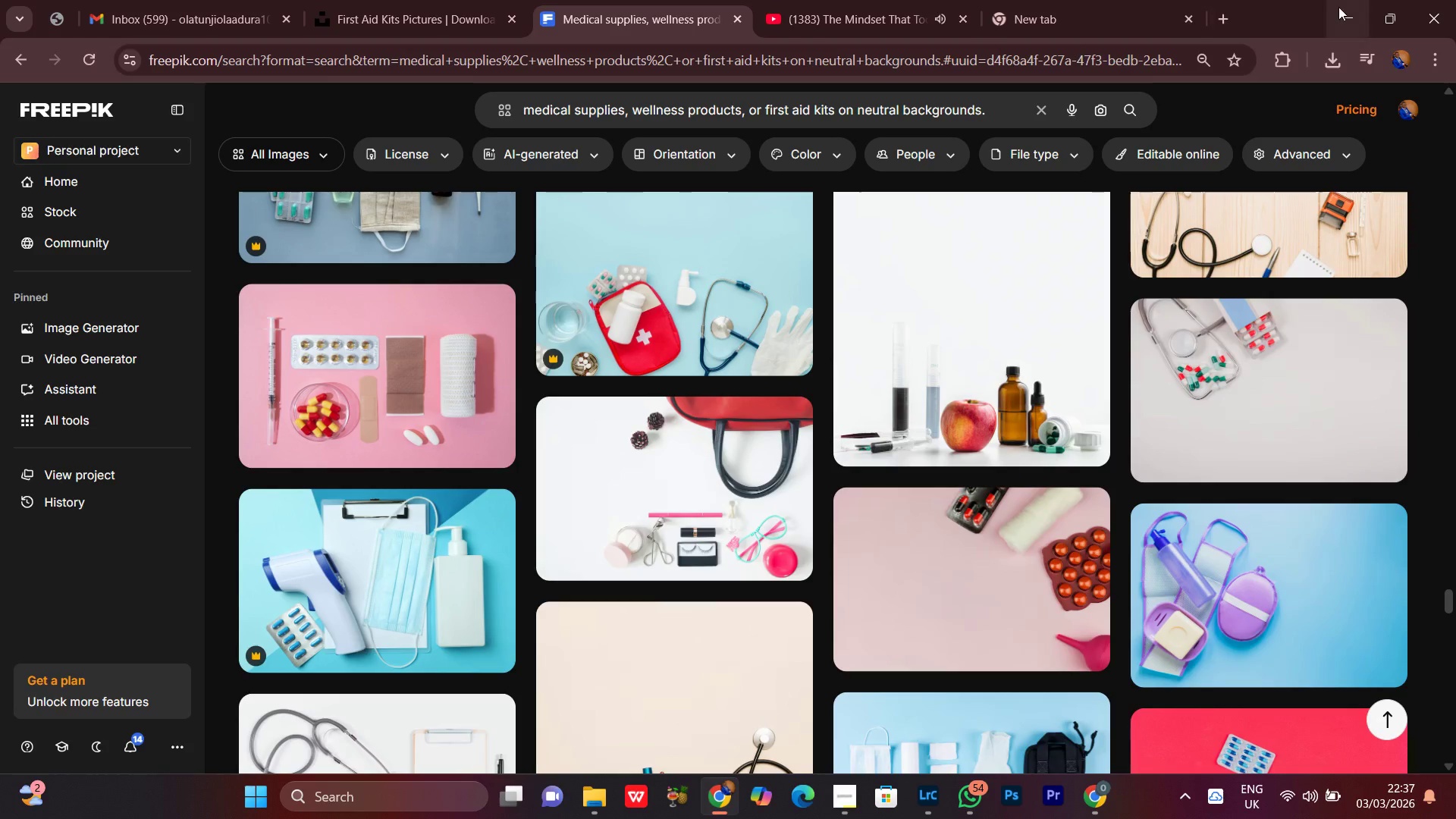 
left_click([1338, 7])
 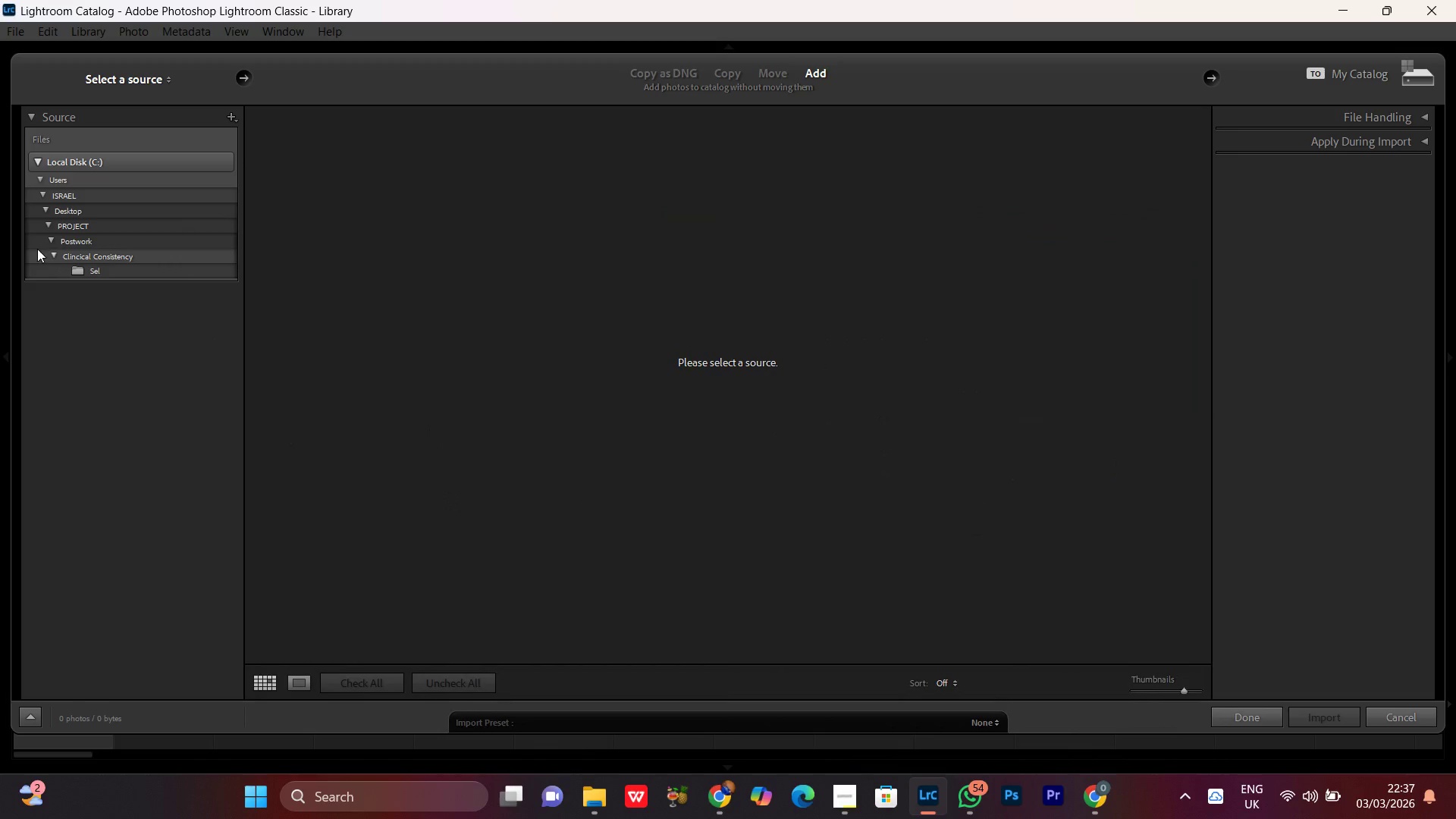 
left_click([94, 267])
 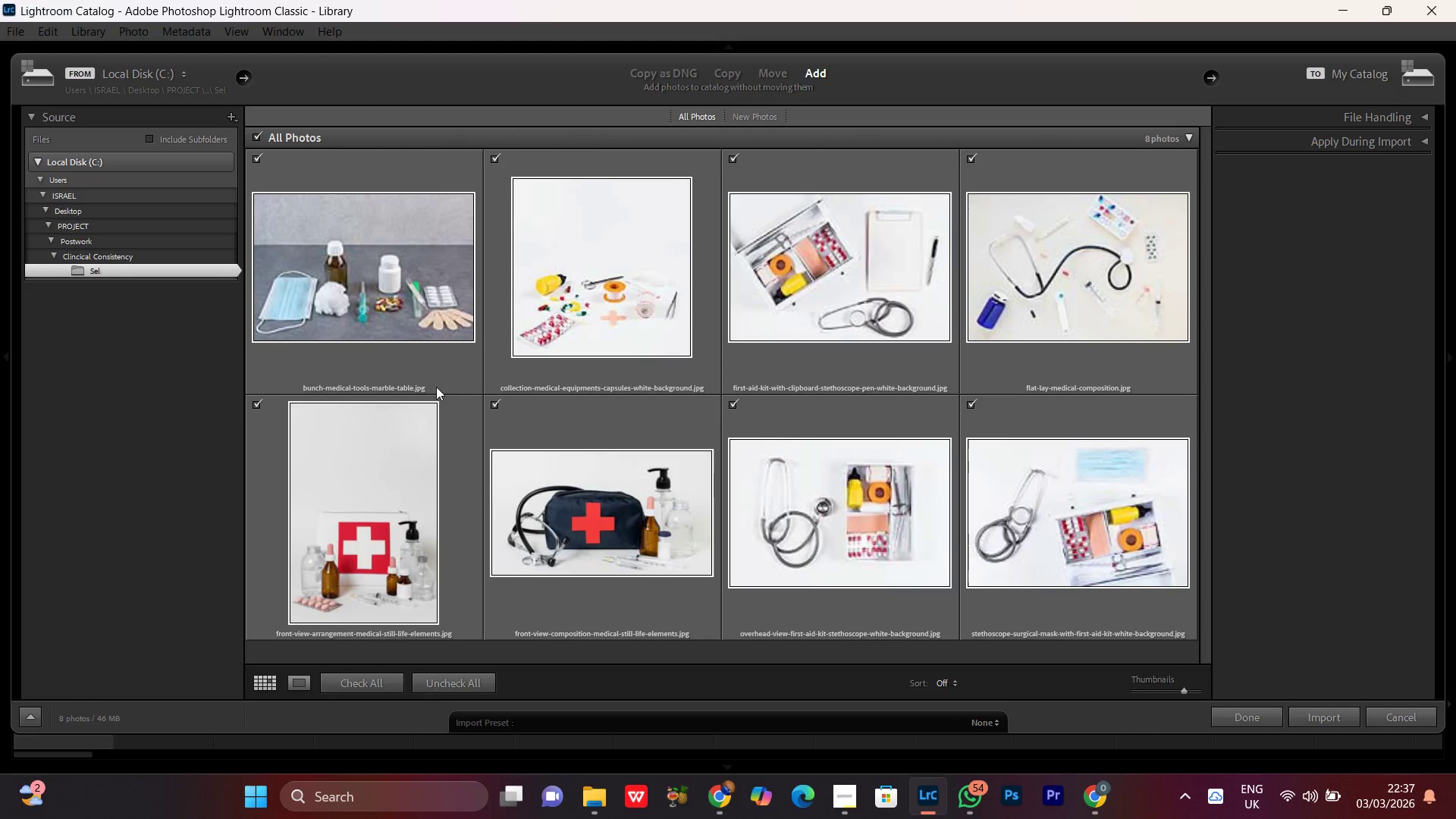 
scroll: coordinate [996, 424], scroll_direction: down, amount: 4.0
 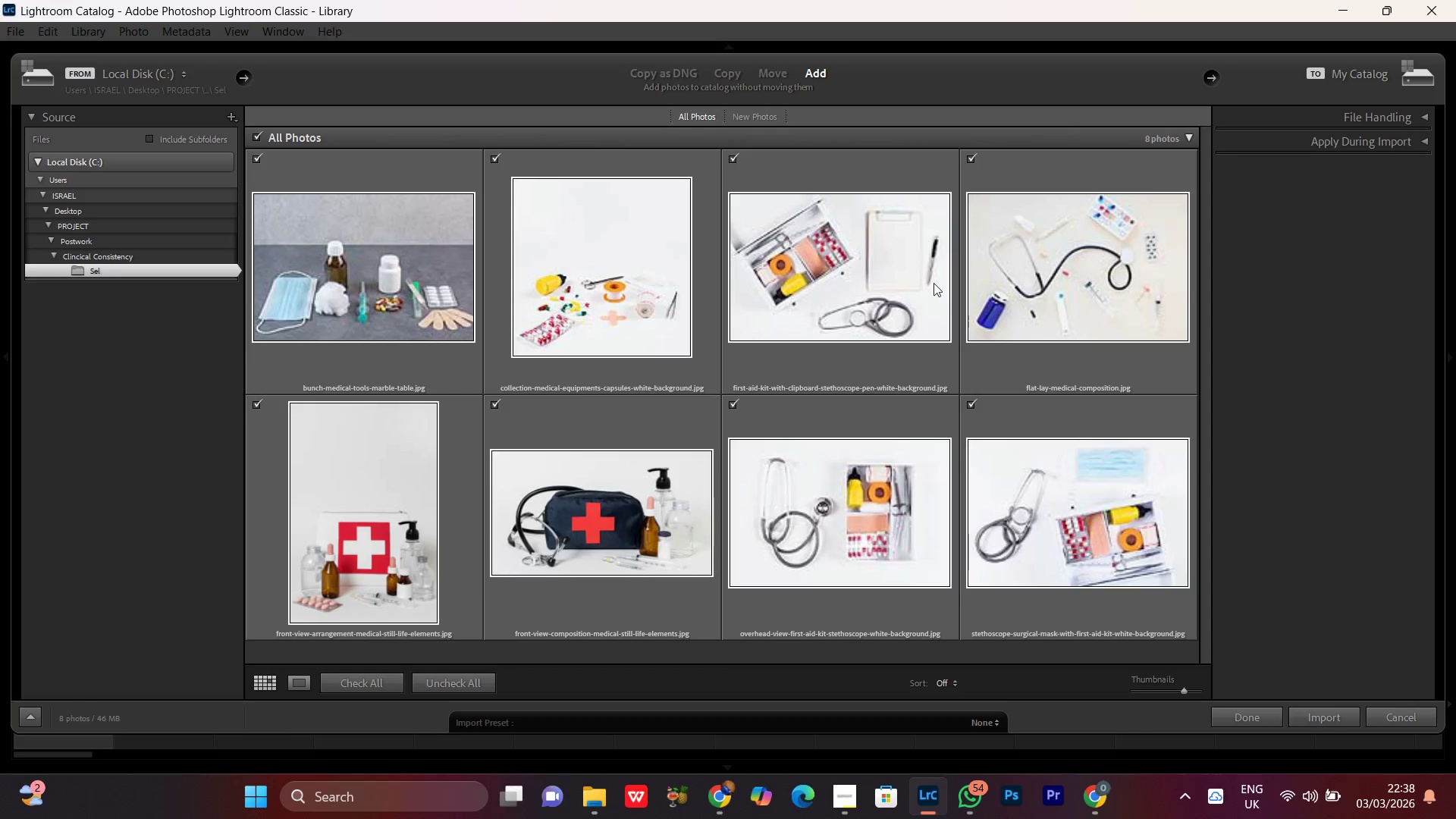 
wait(5.71)
 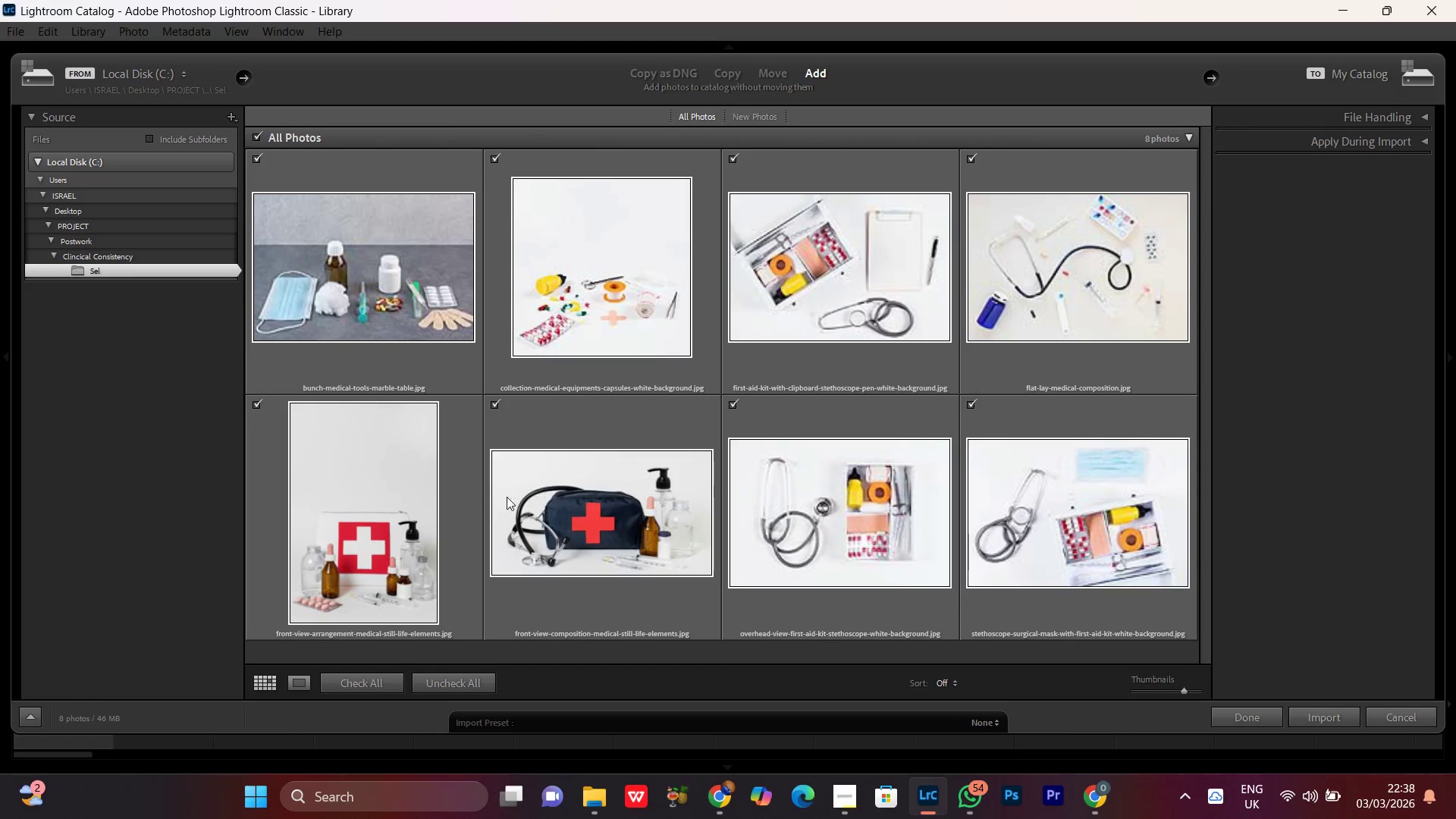 
scroll: coordinate [1025, 541], scroll_direction: down, amount: 3.0
 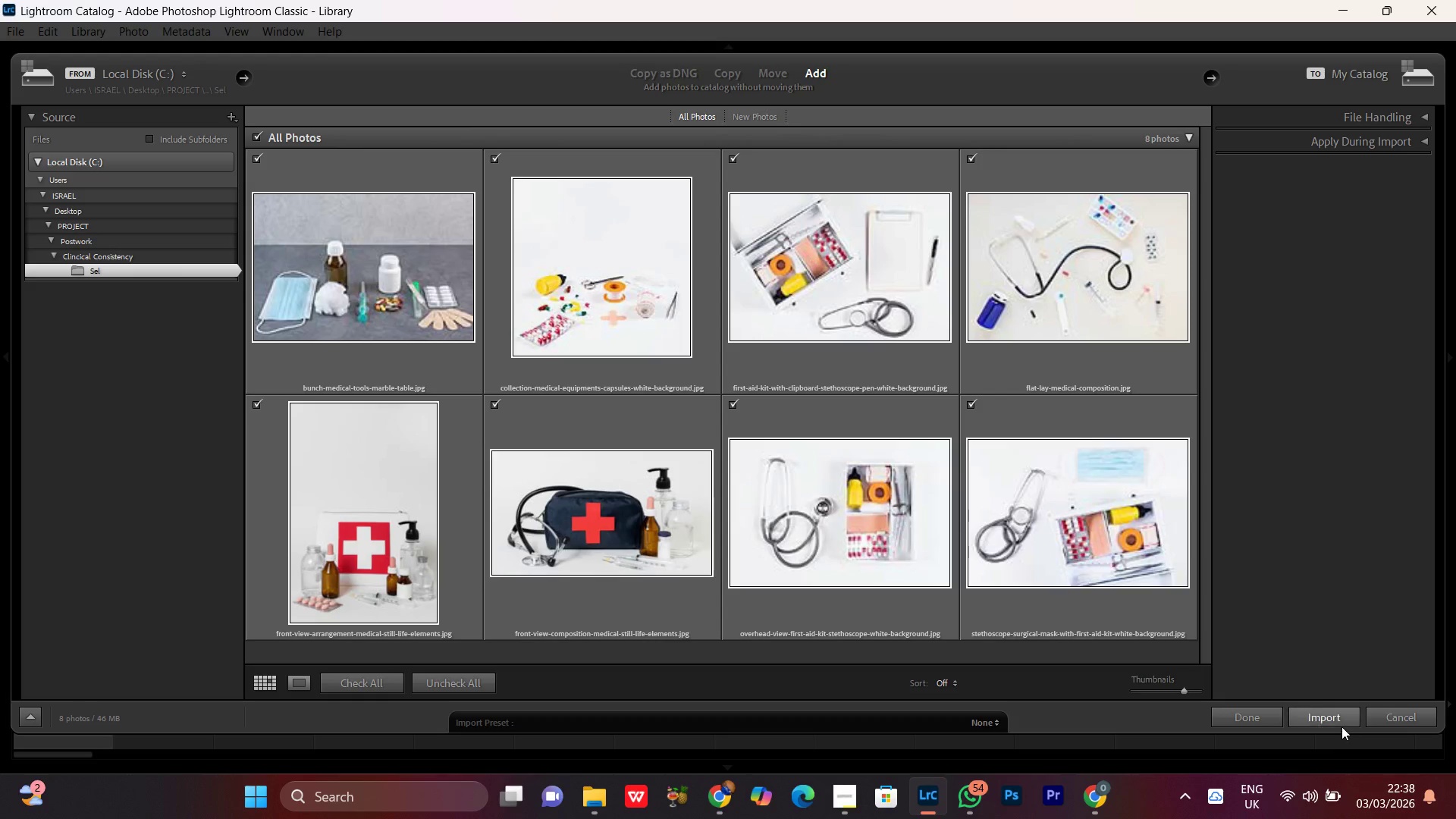 
left_click([1341, 725])
 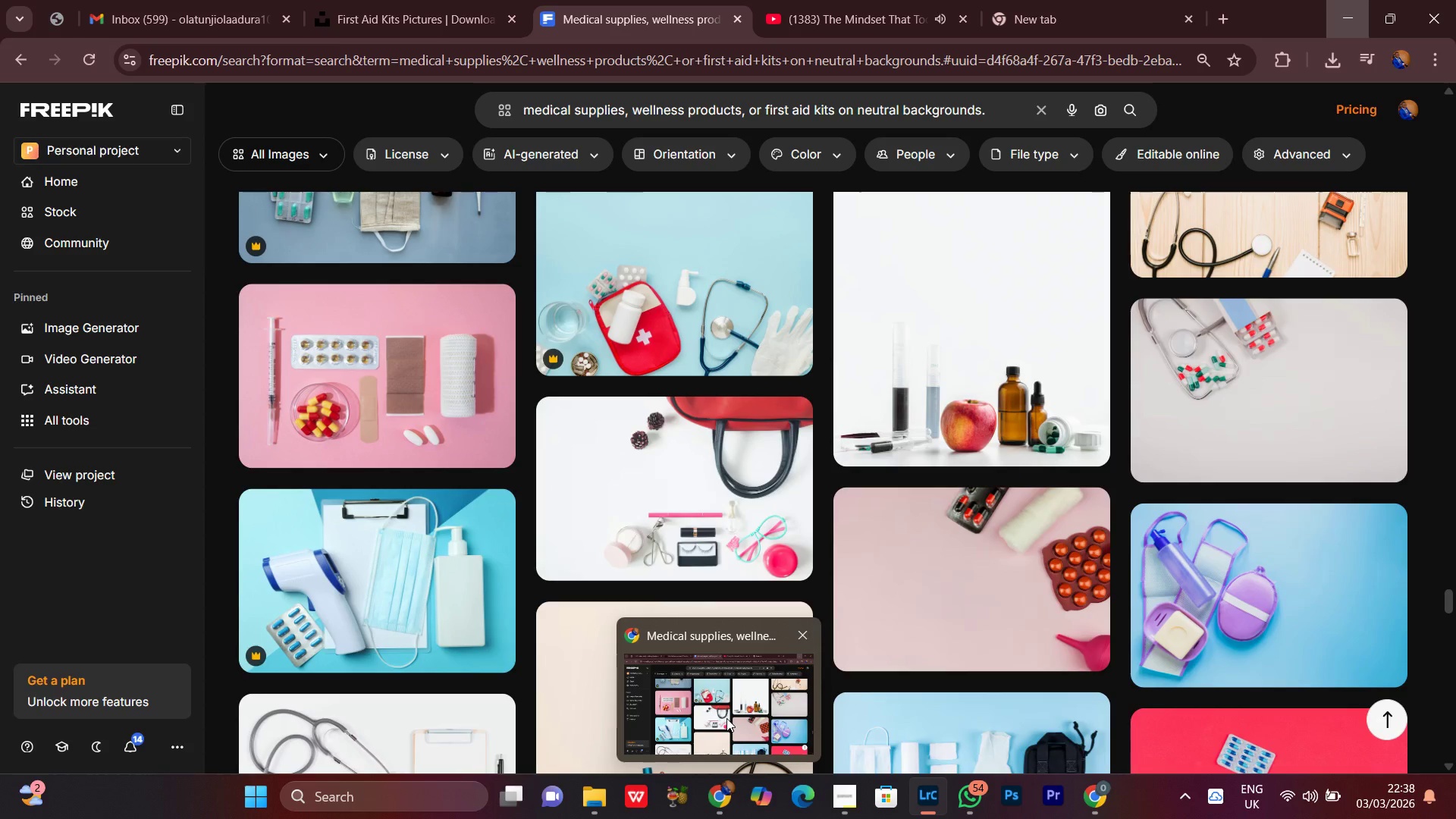 
wait(10.41)
 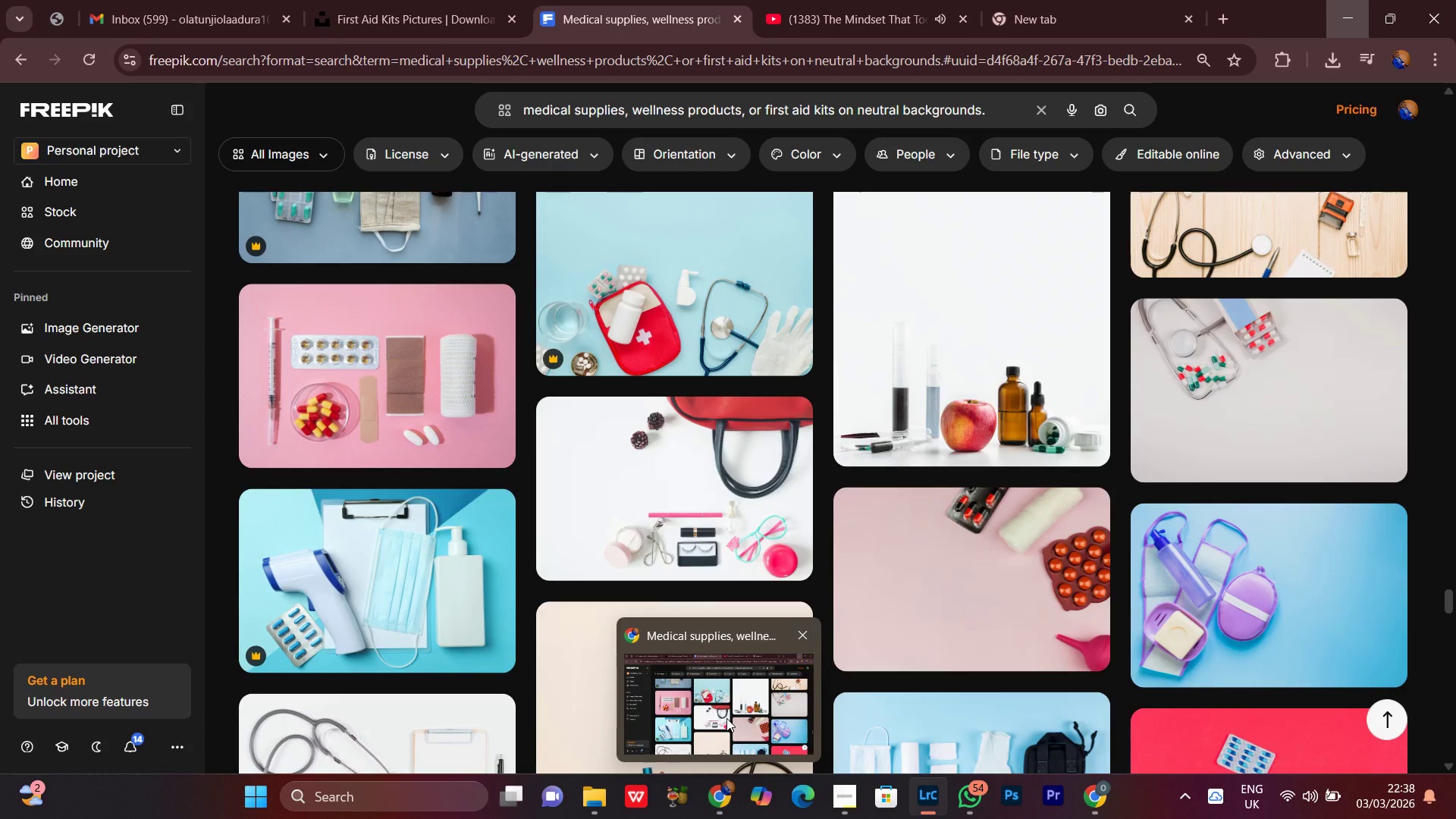 
left_click([1121, 71])
 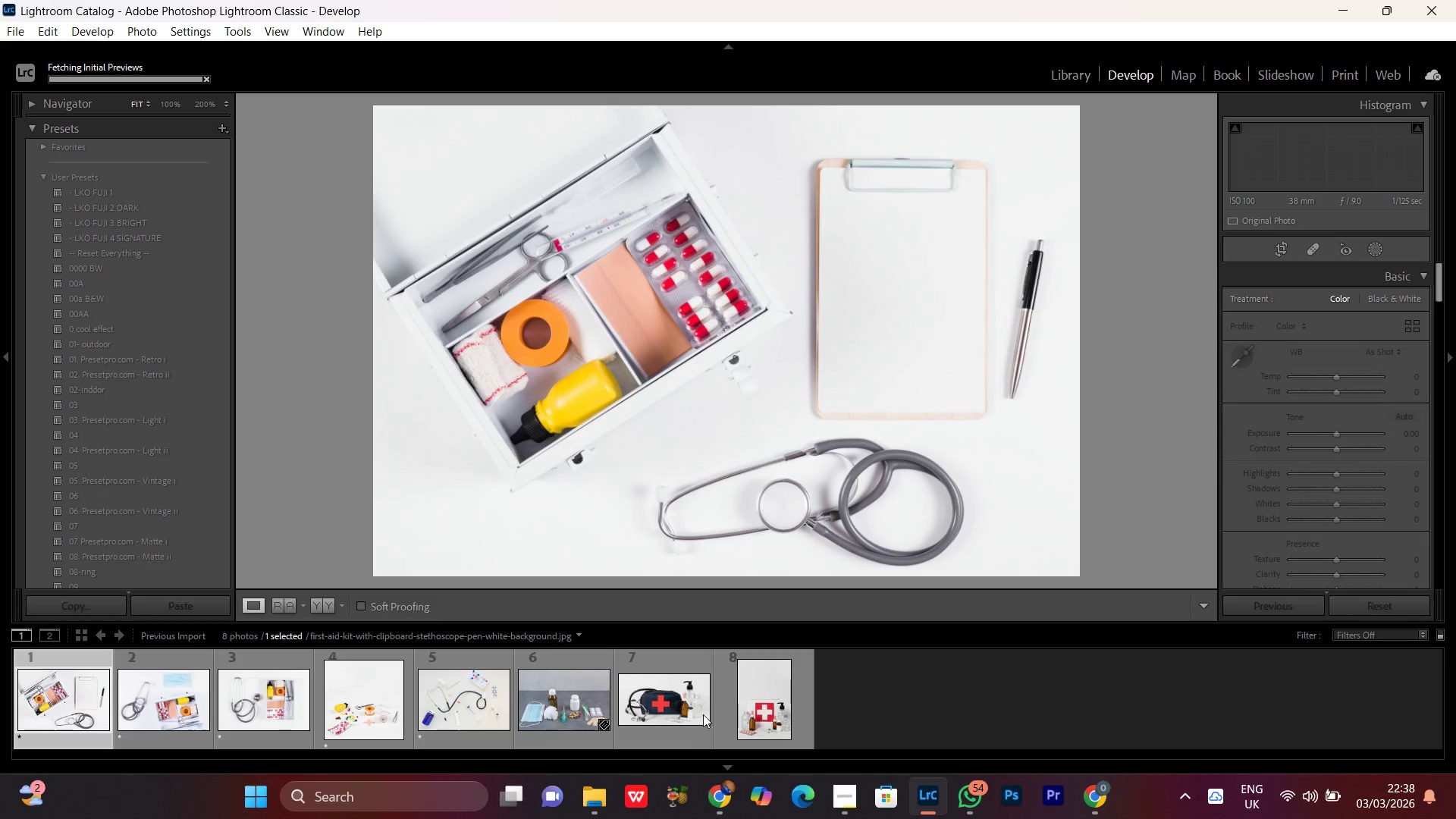 
left_click([839, 814])